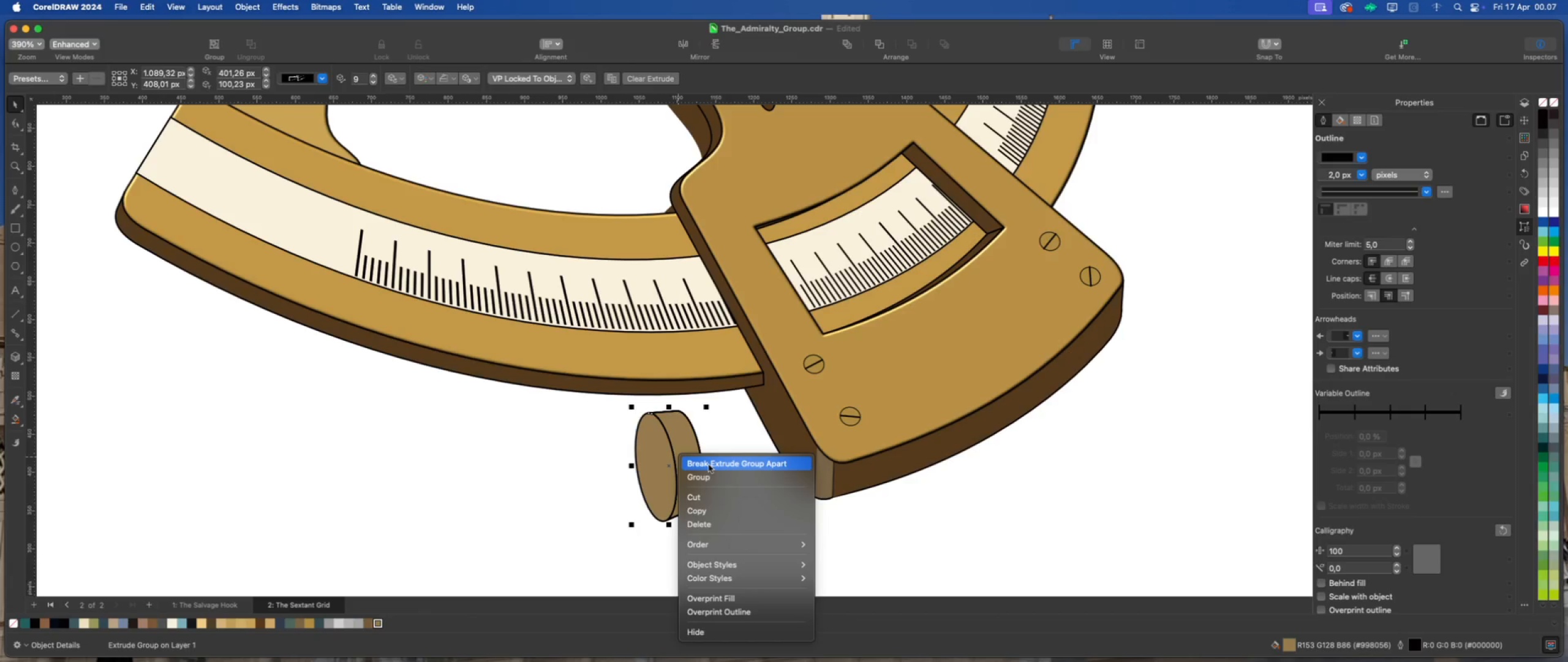 
left_click([709, 465])
 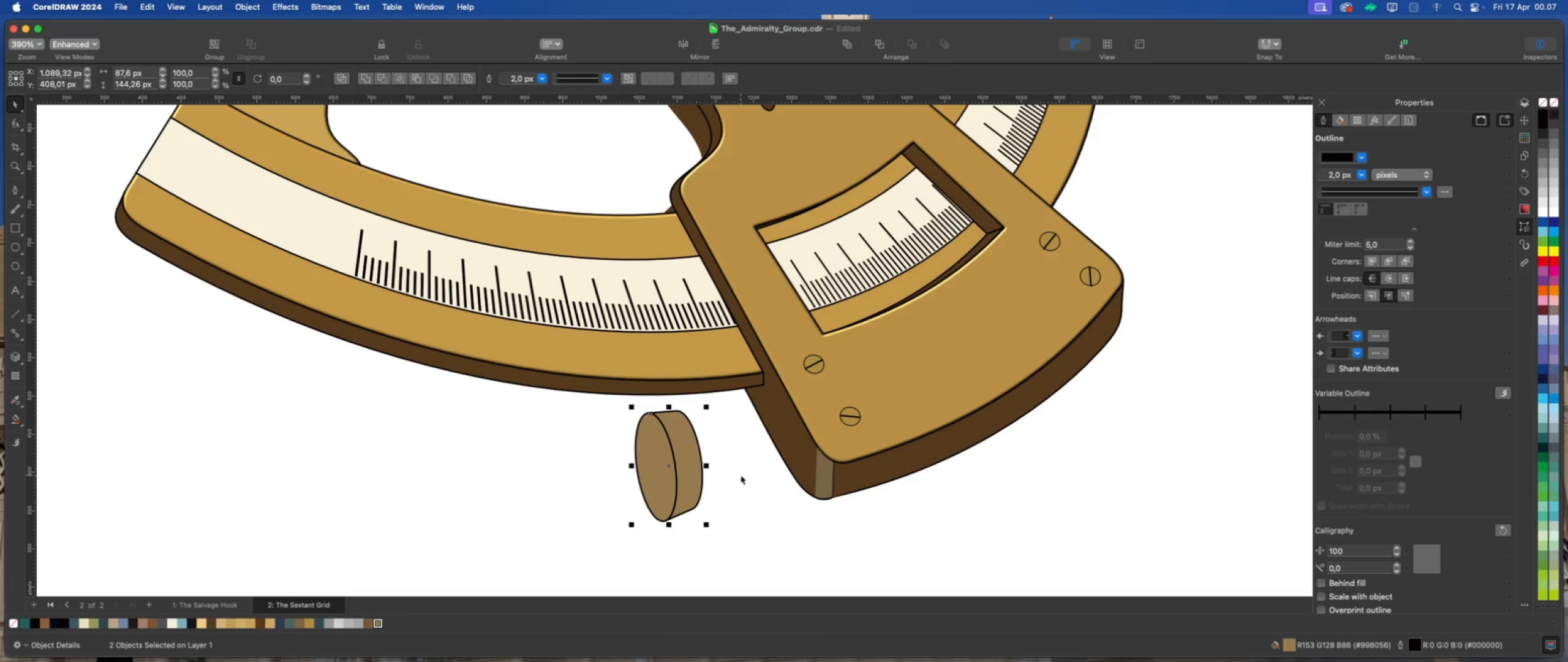 
left_click([741, 475])
 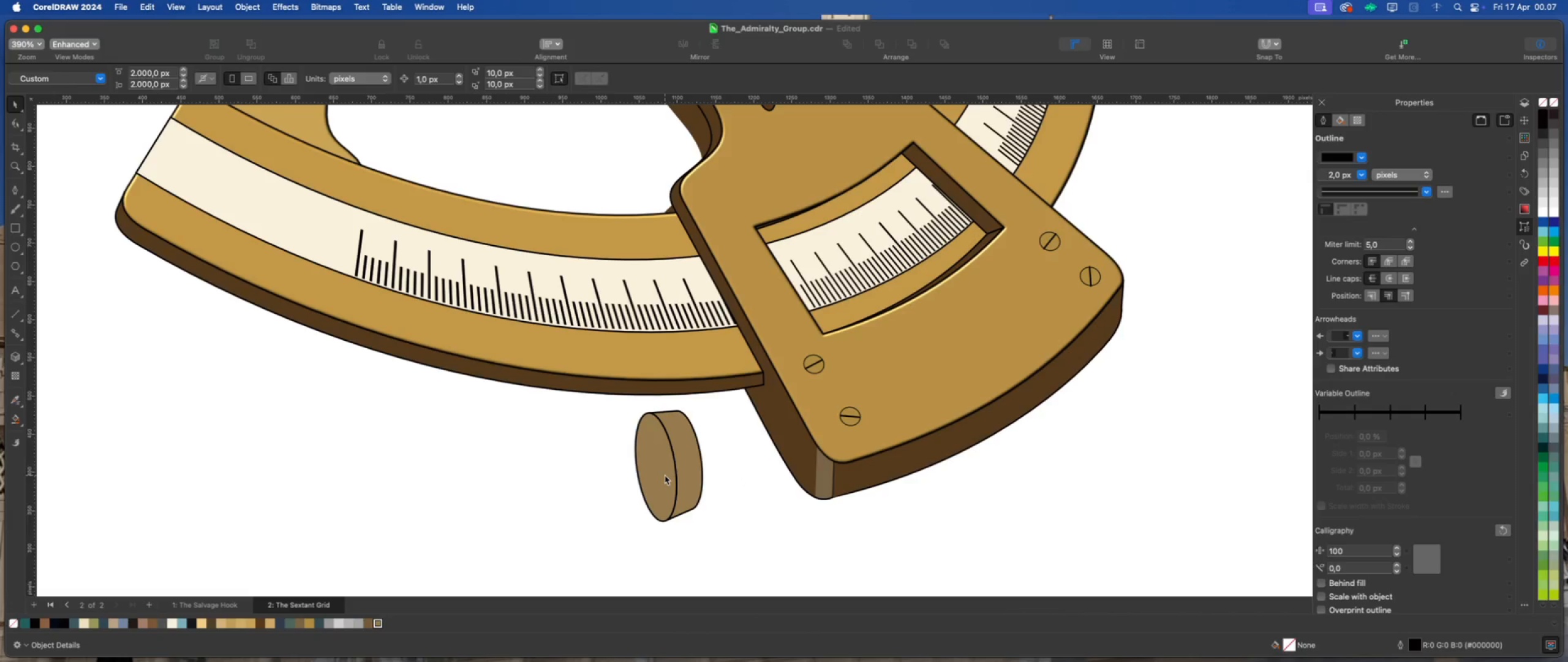 
left_click([665, 475])
 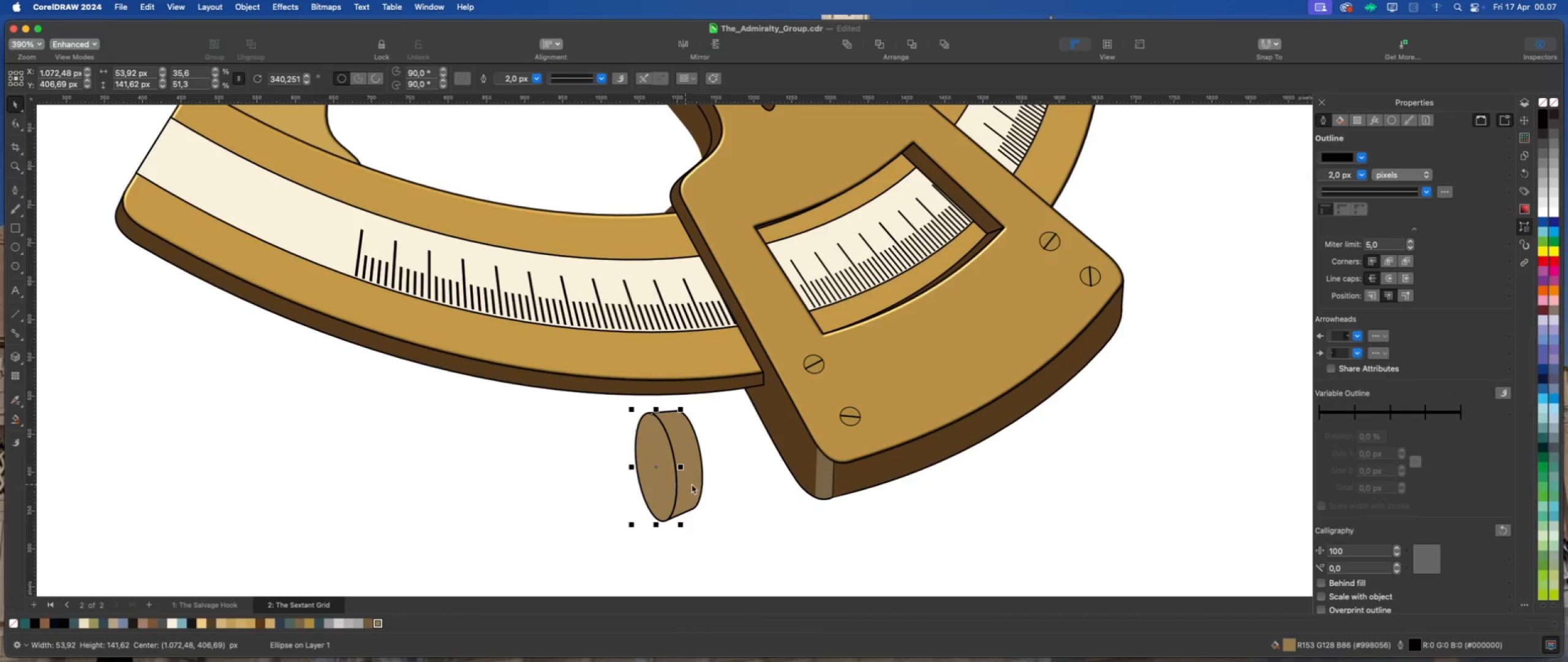 
left_click([692, 484])
 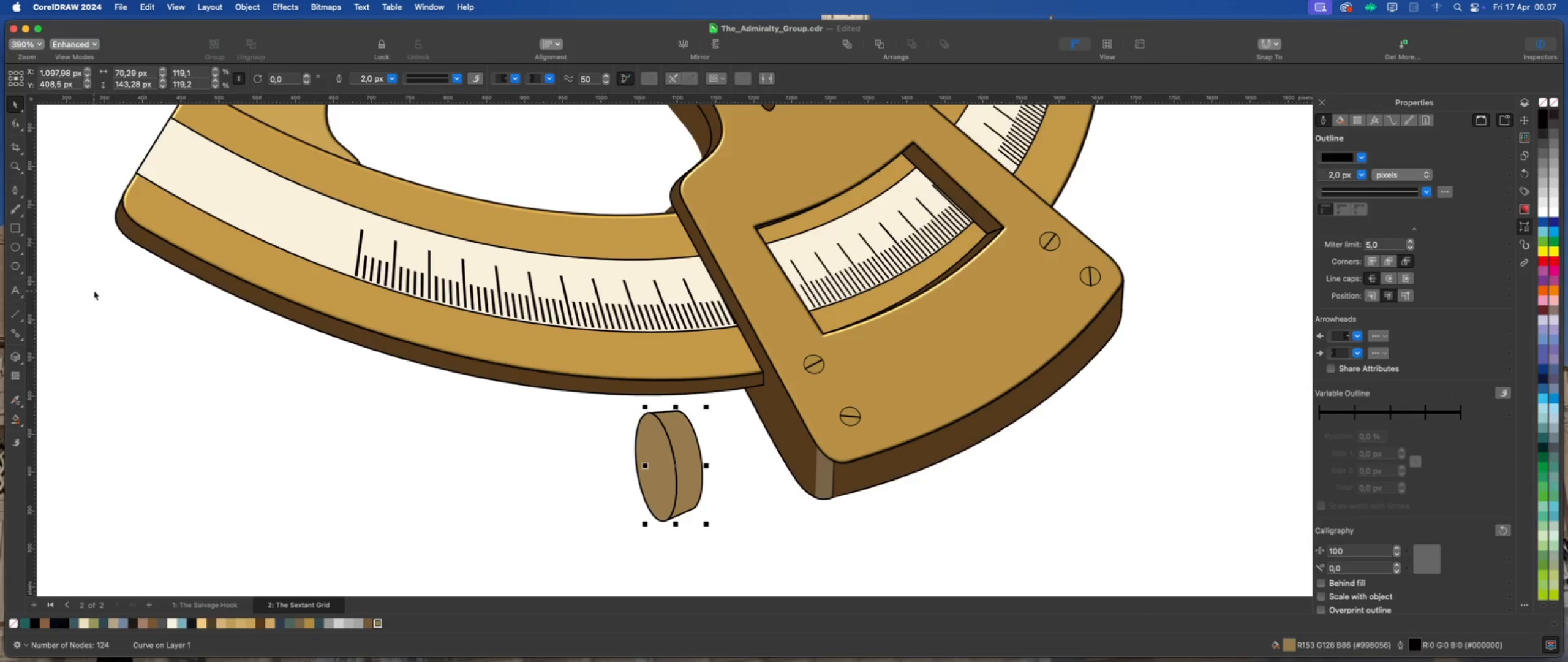 
scroll: coordinate [444, 446], scroll_direction: down, amount: 5.0
 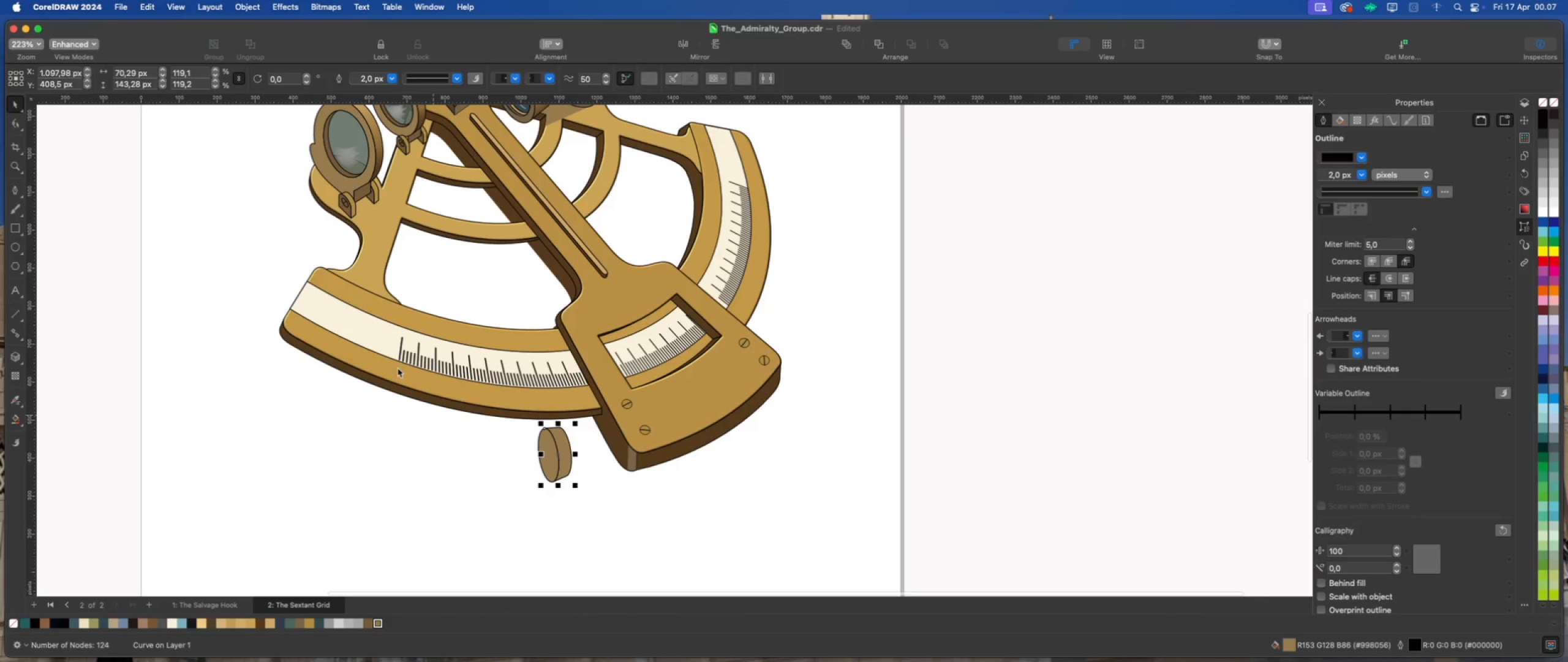 
scroll: coordinate [316, 148], scroll_direction: up, amount: 2.0
 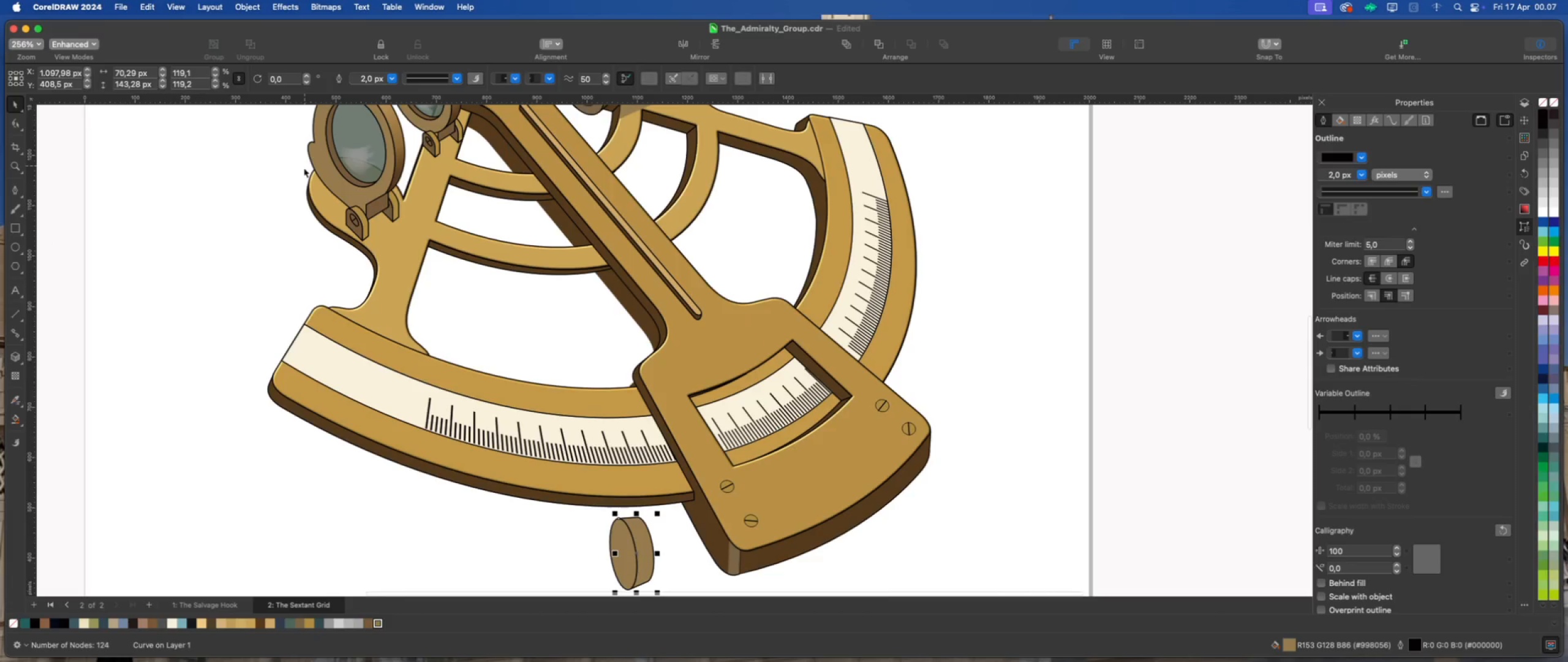 
scroll: coordinate [276, 242], scroll_direction: down, amount: 2.0
 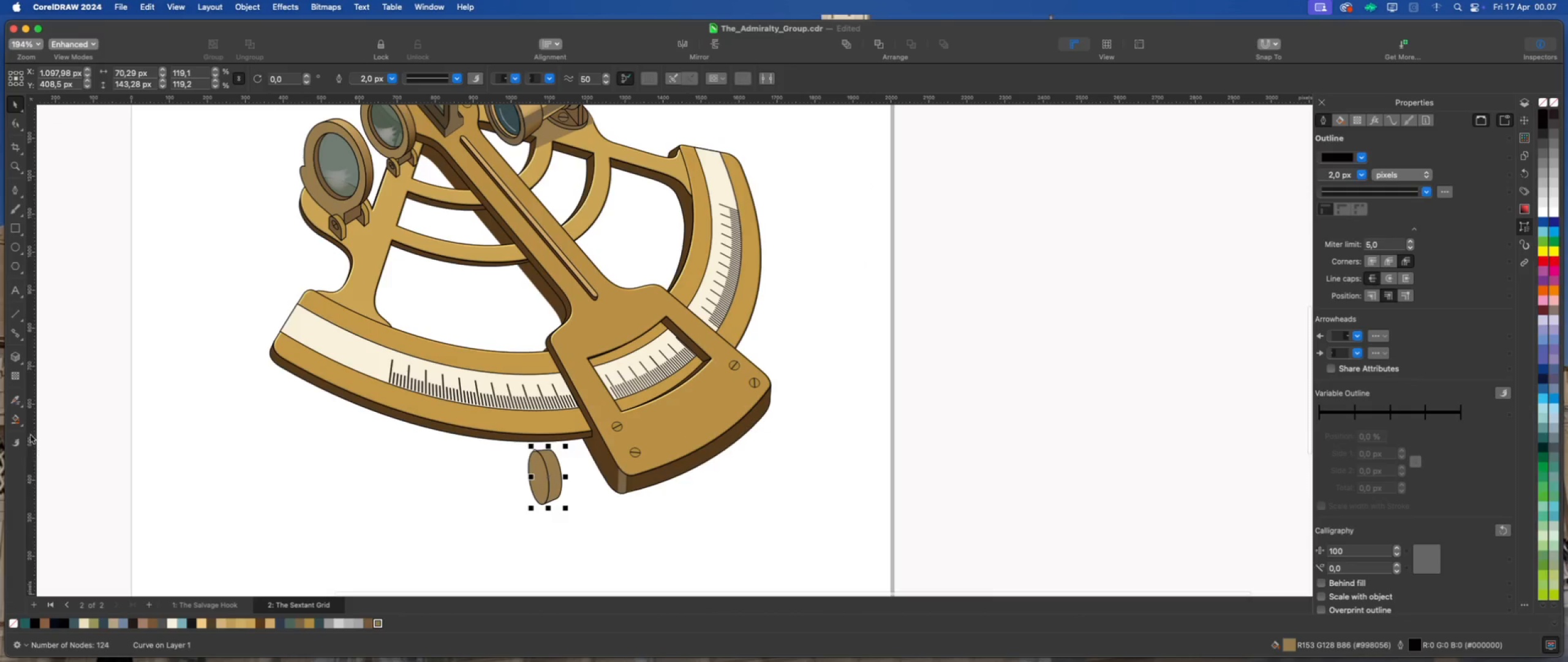 
left_click([17, 401])
 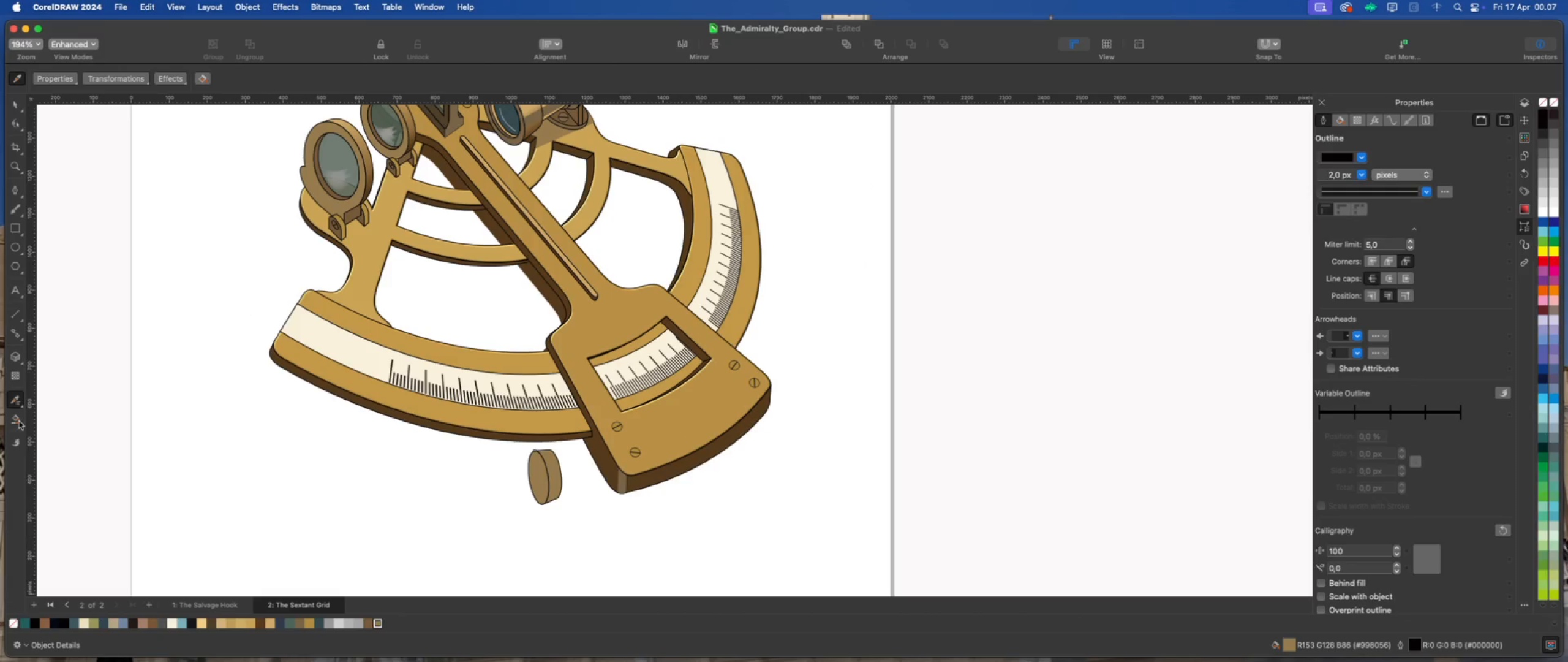 
left_click([369, 167])
 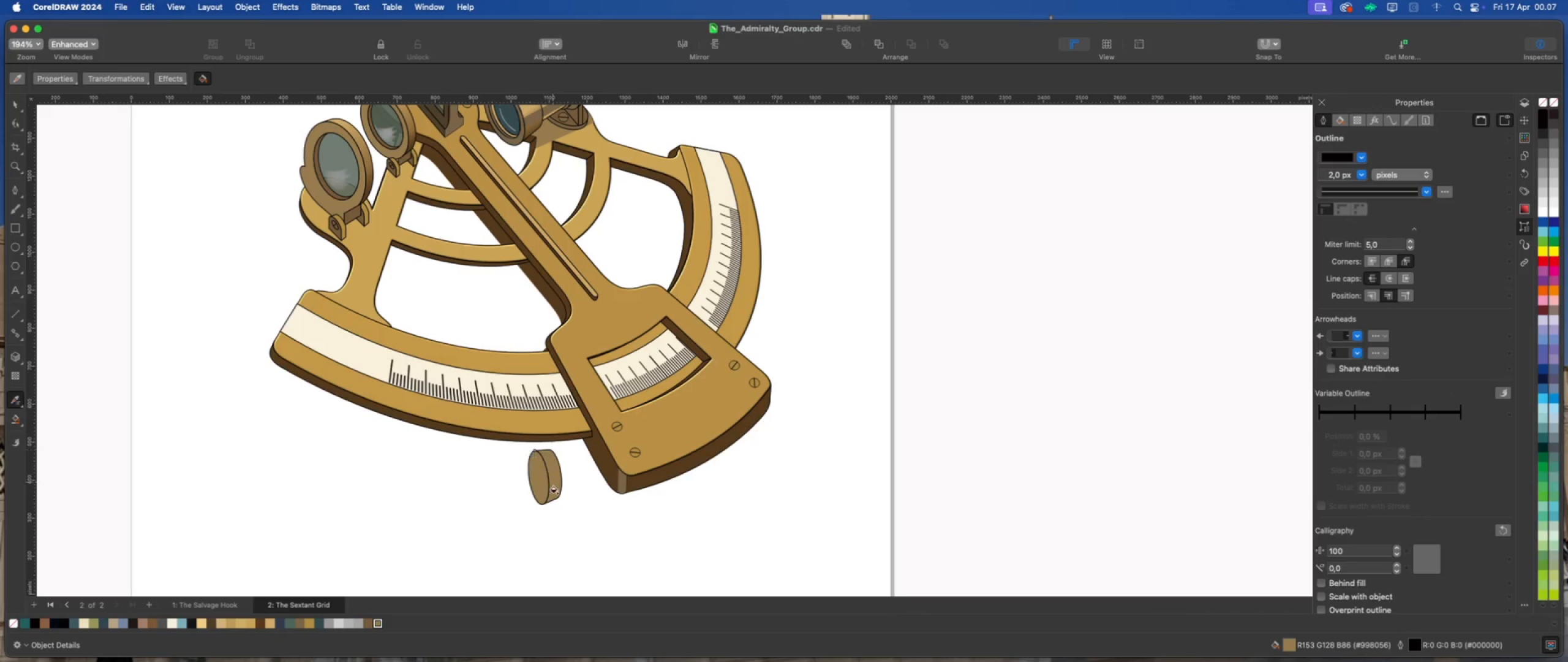 
left_click([551, 476])
 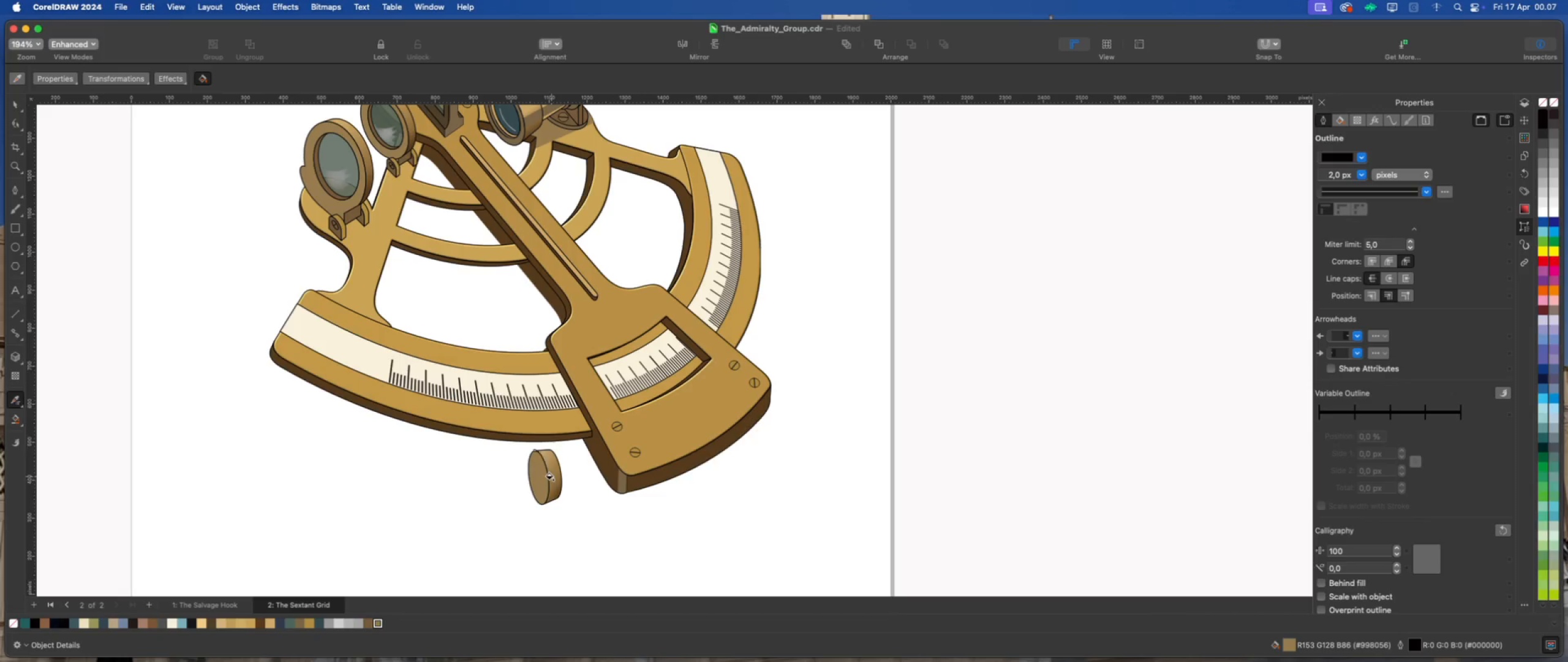 
scroll: coordinate [551, 476], scroll_direction: up, amount: 4.0
 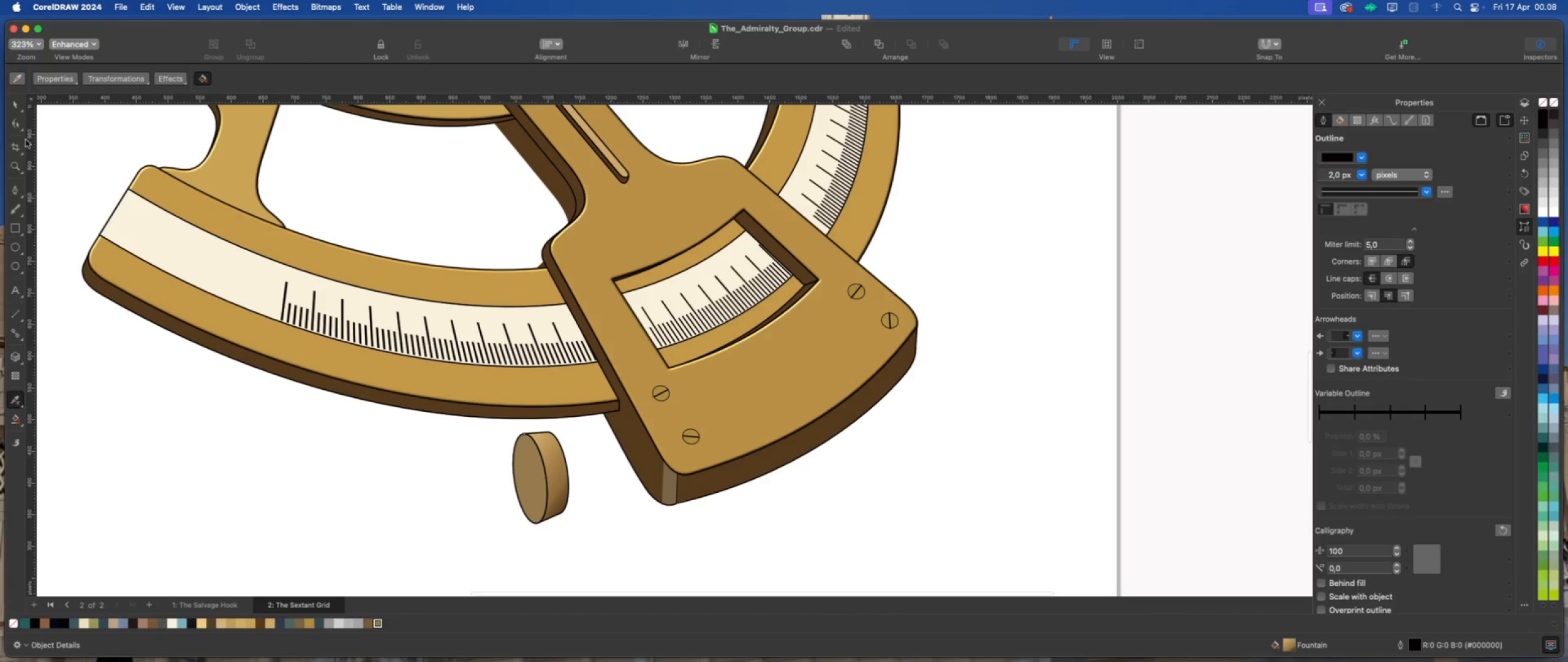 
left_click([12, 103])
 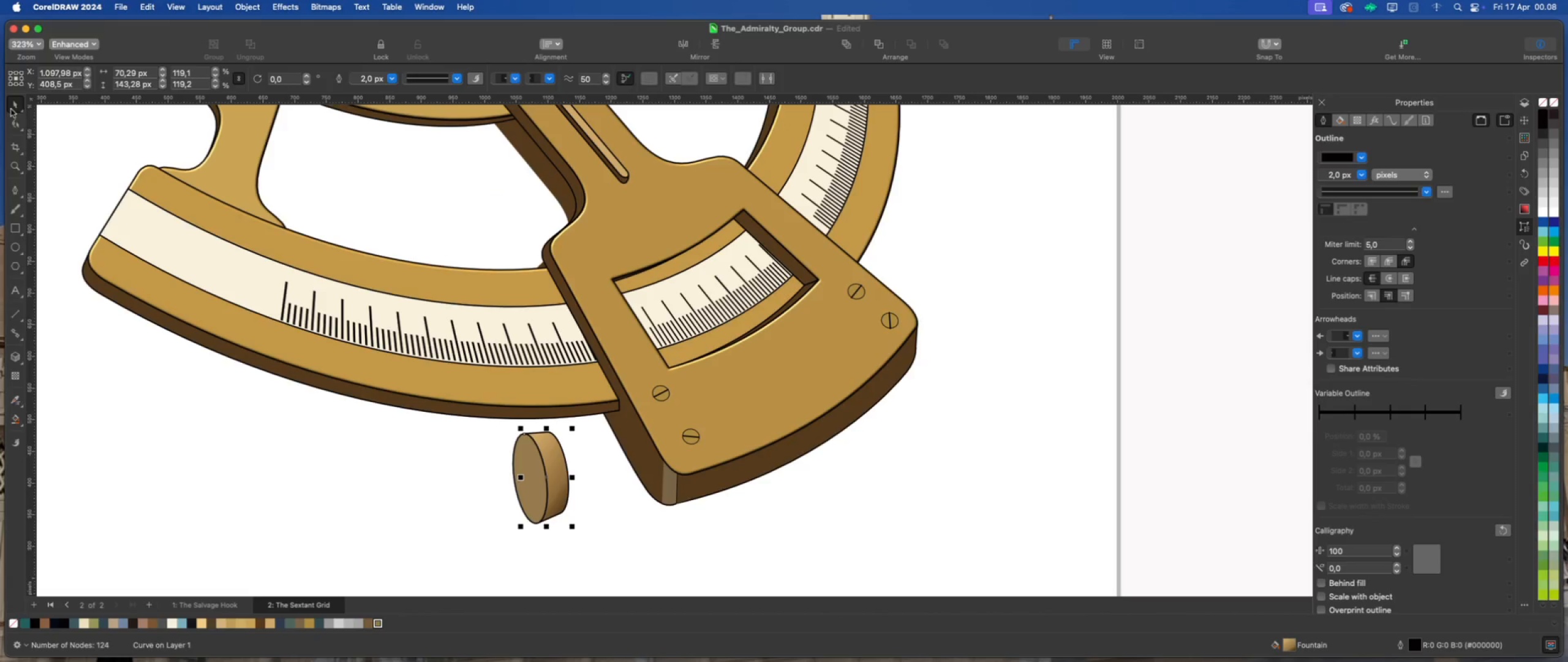 
left_click([464, 500])
 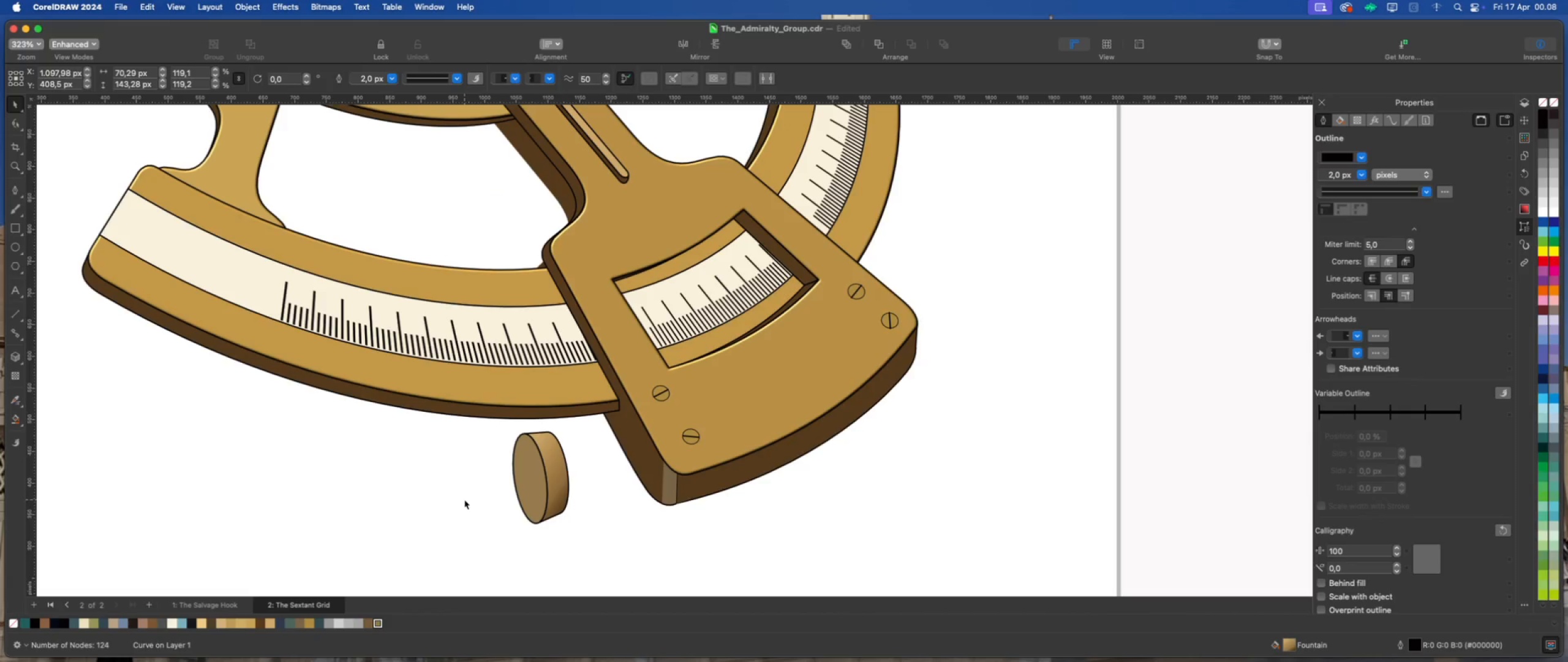 
scroll: coordinate [559, 503], scroll_direction: up, amount: 2.0
 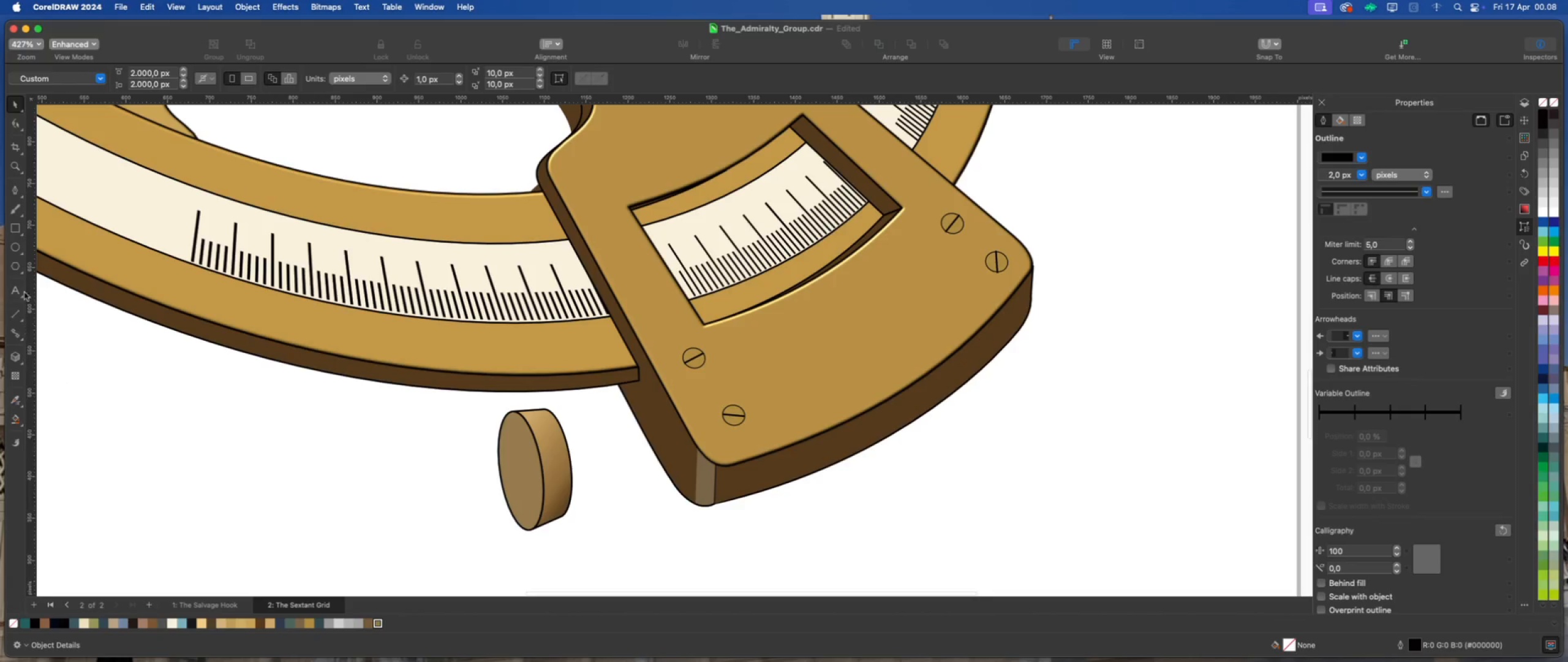 
left_click([13, 194])
 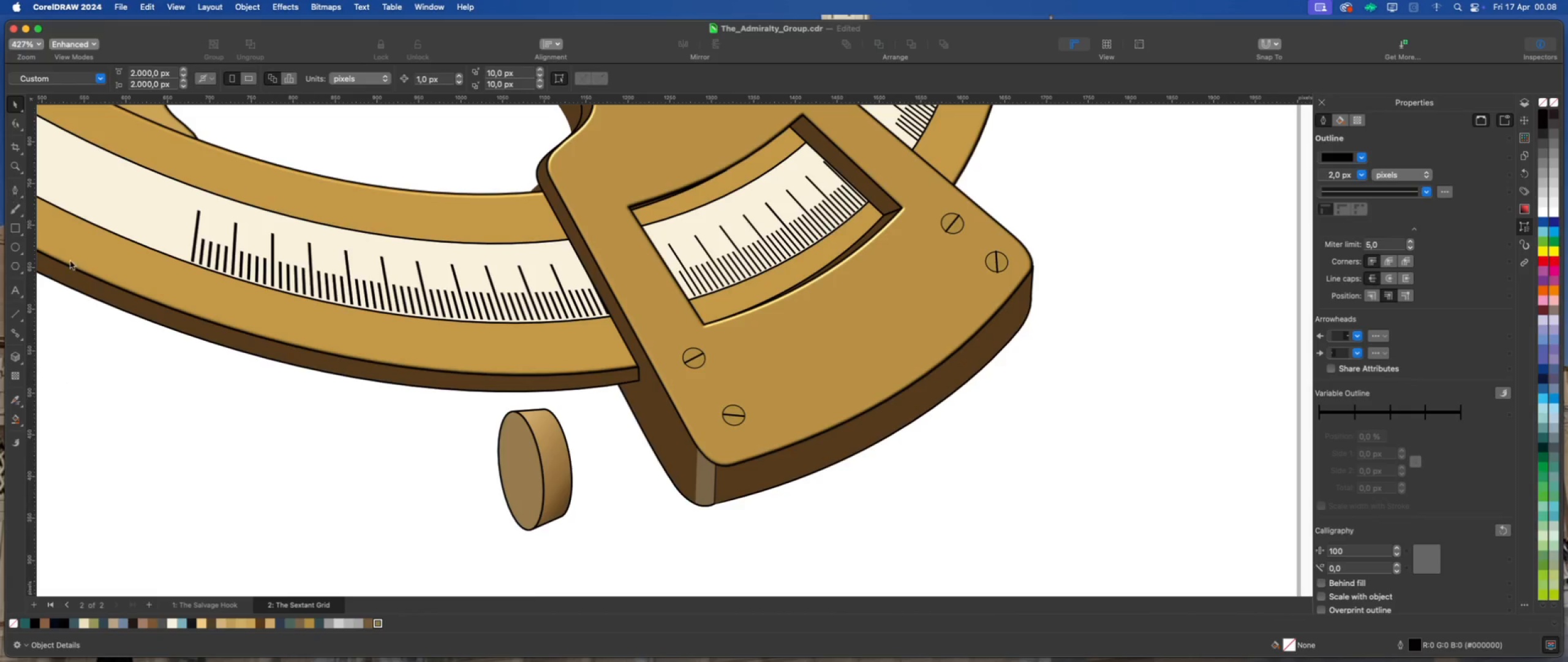 
scroll: coordinate [521, 417], scroll_direction: up, amount: 5.0
 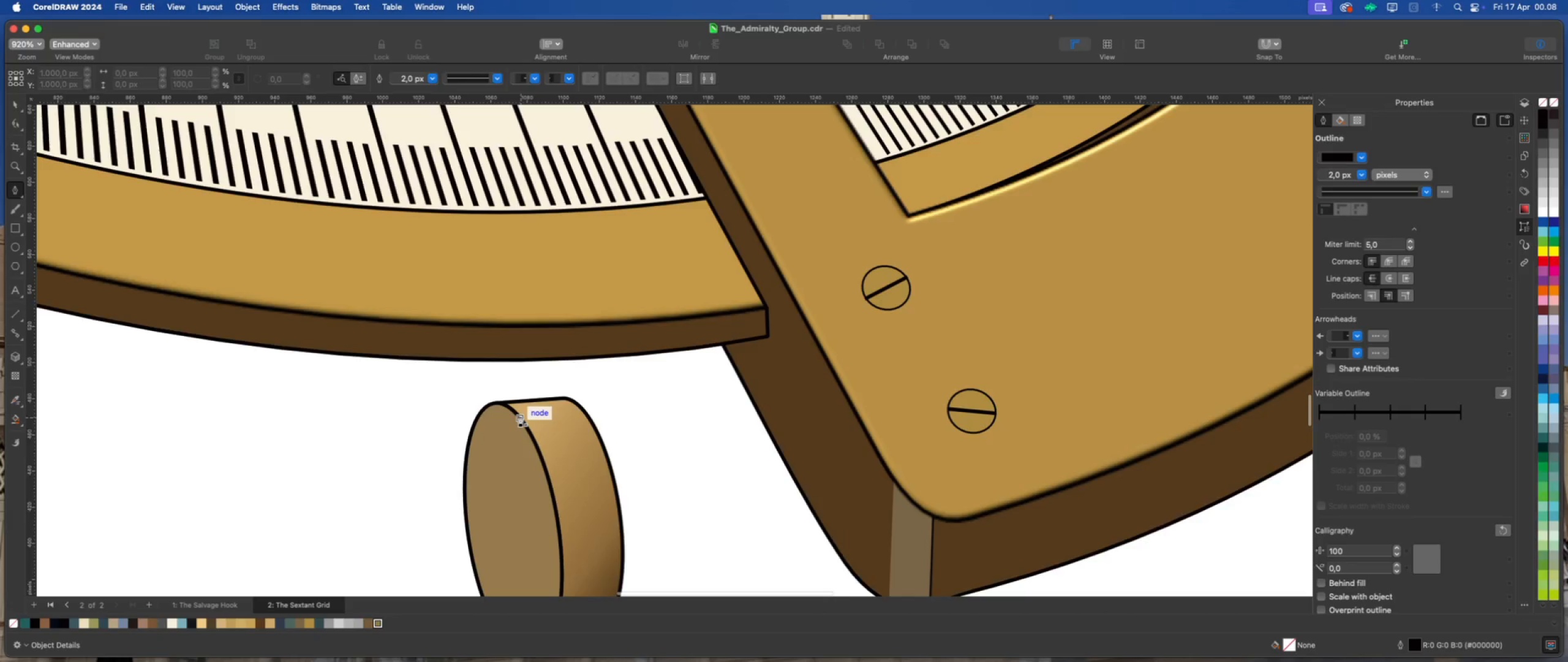 
left_click([520, 416])
 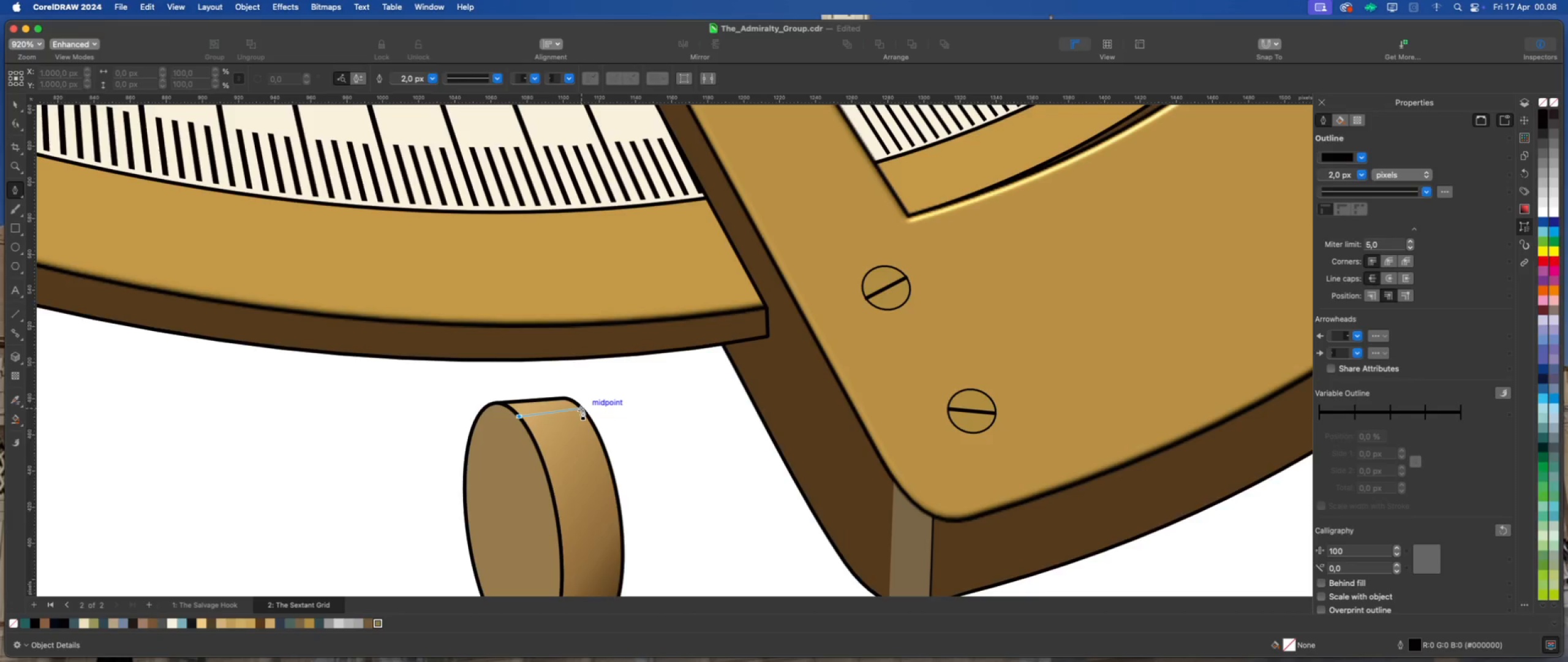 
left_click([584, 411])
 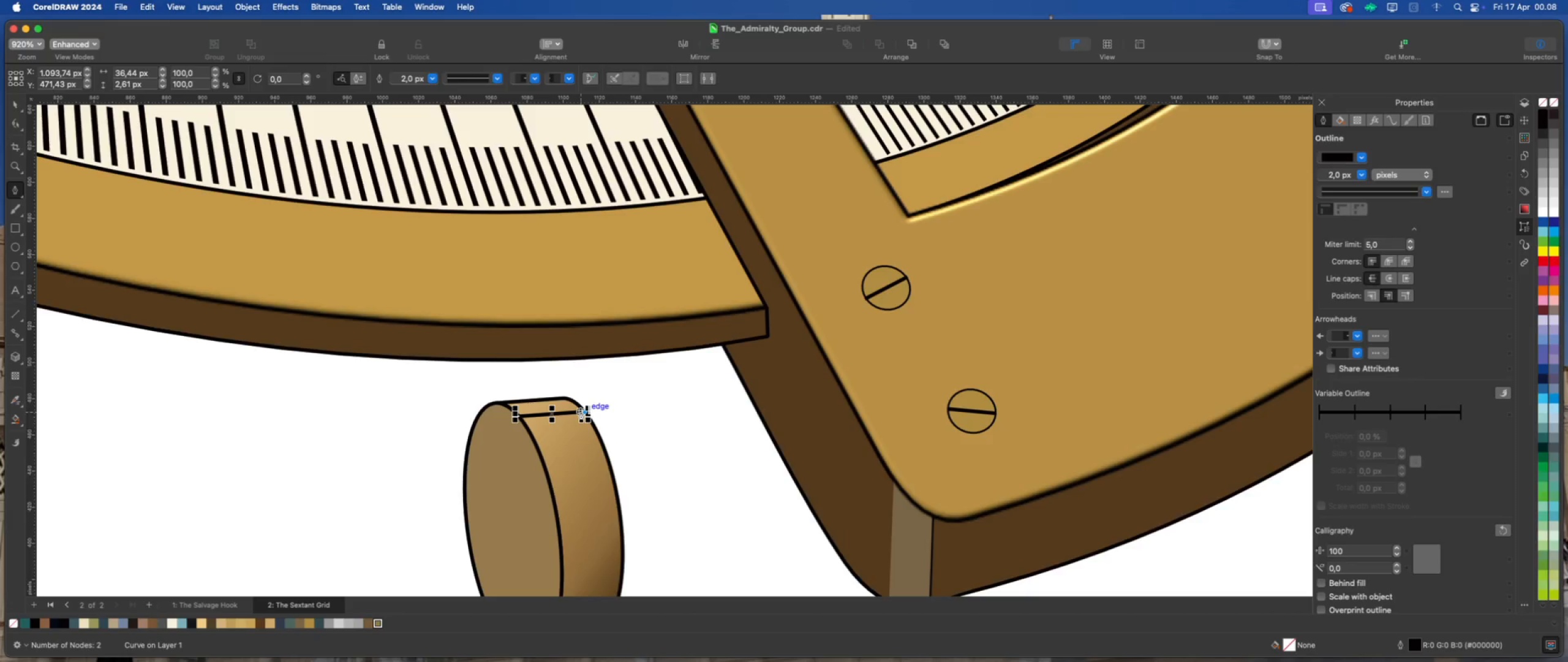 
key(Escape)
 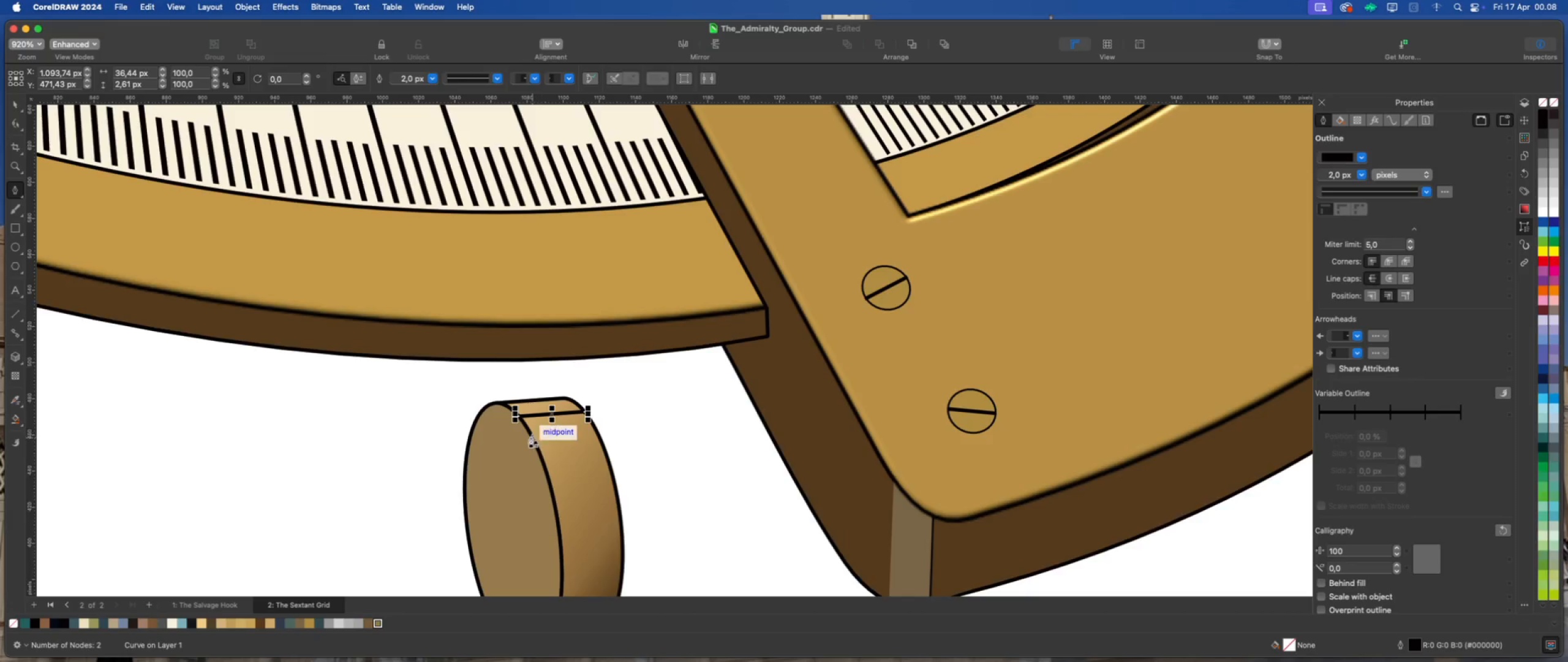 
left_click([530, 436])
 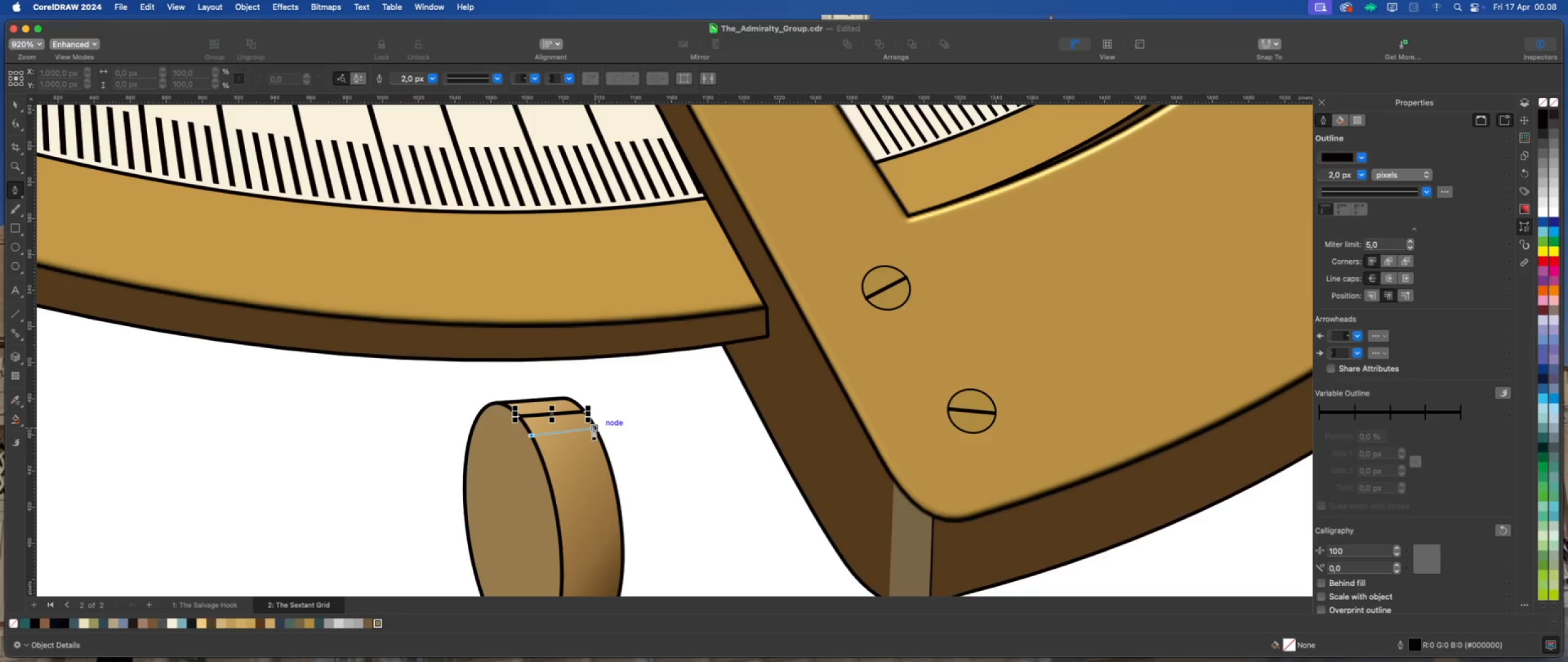 
left_click([595, 431])
 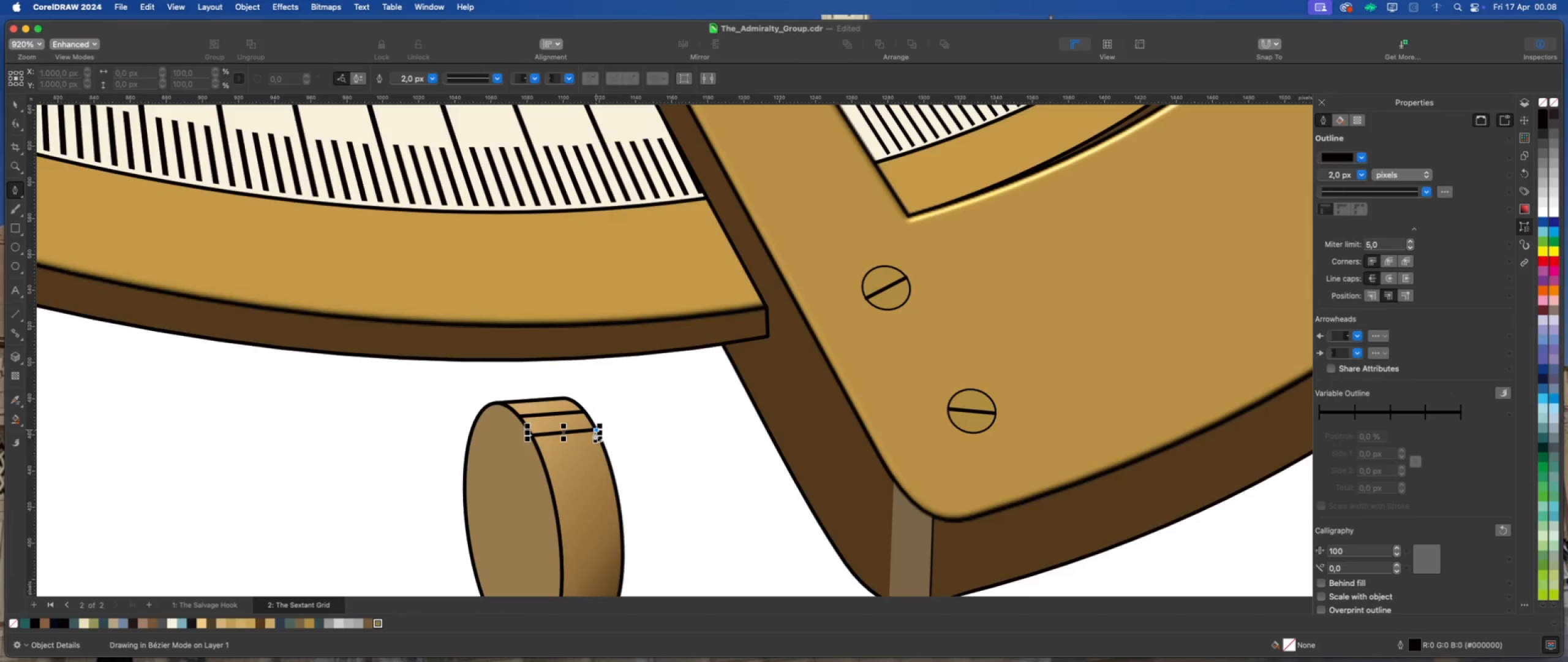 
key(Escape)
 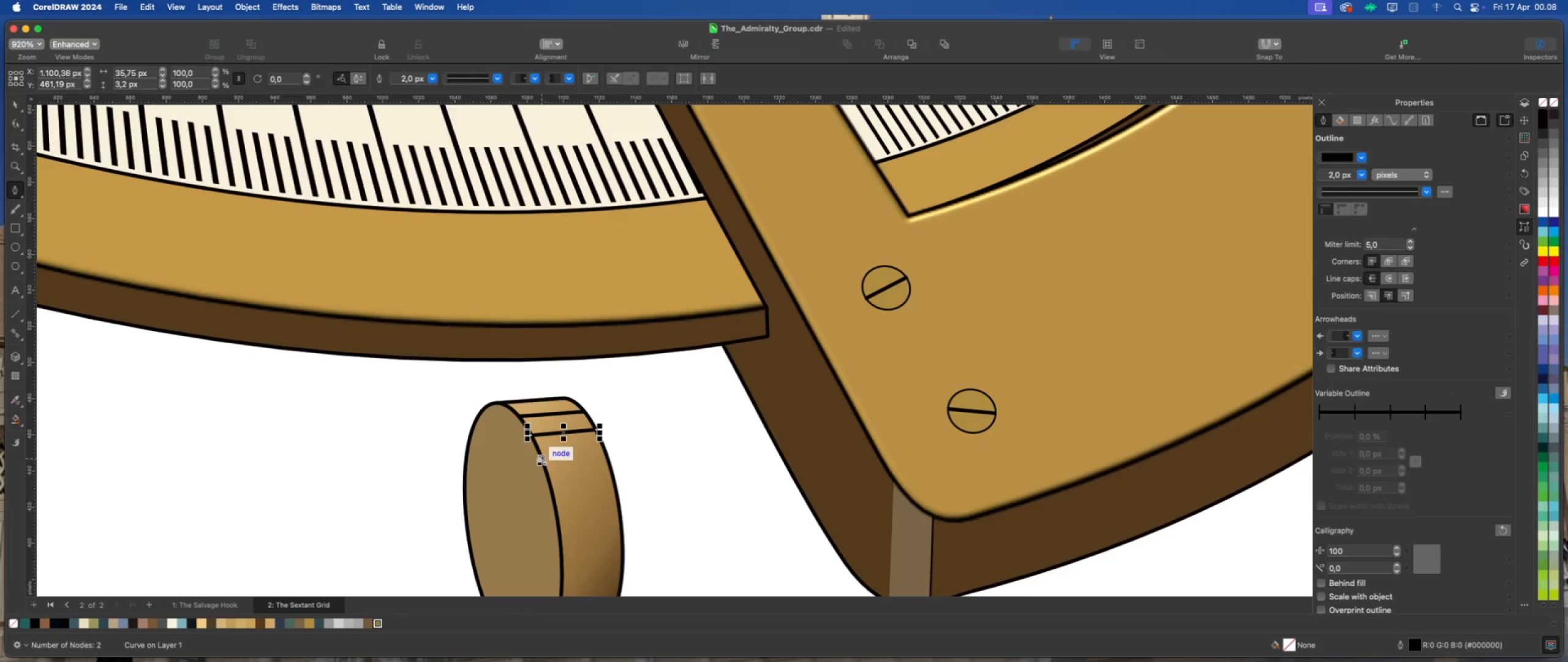 
left_click([539, 455])
 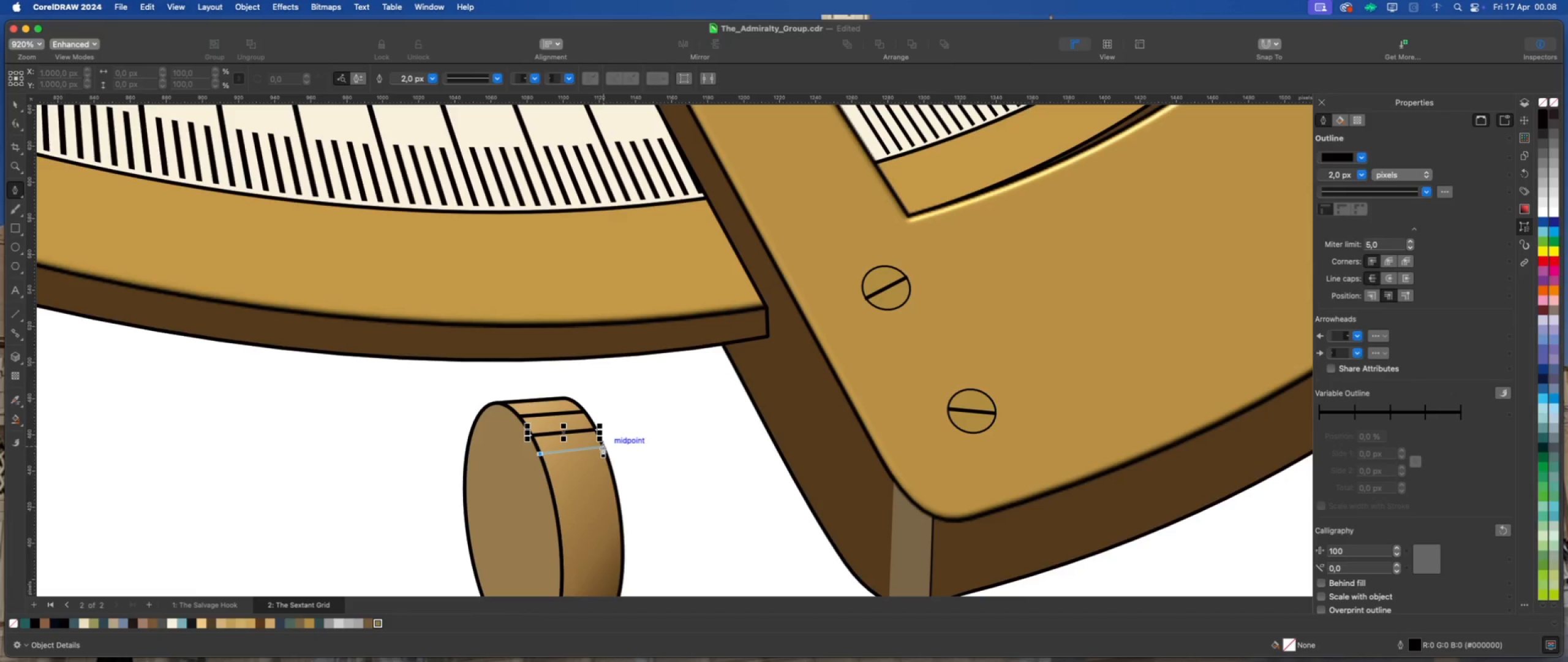 
left_click([603, 447])
 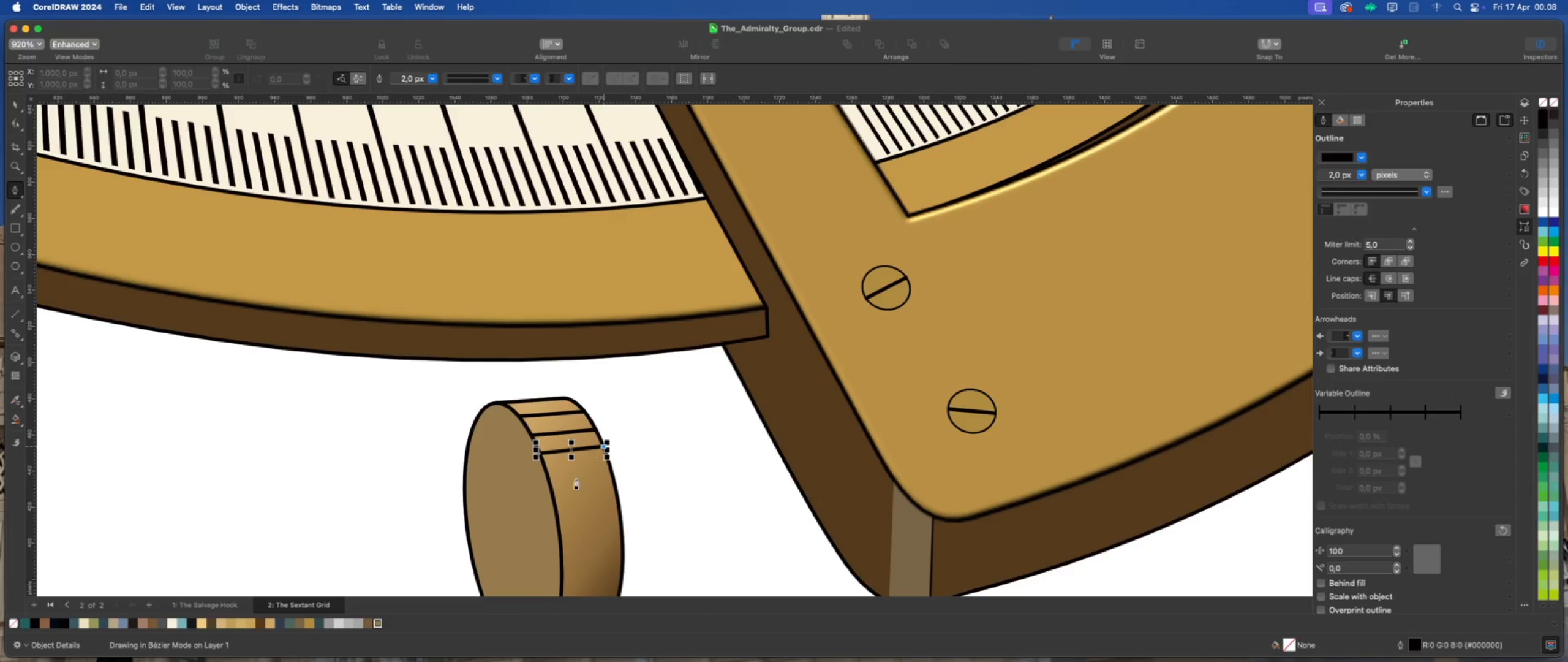 
key(Escape)
 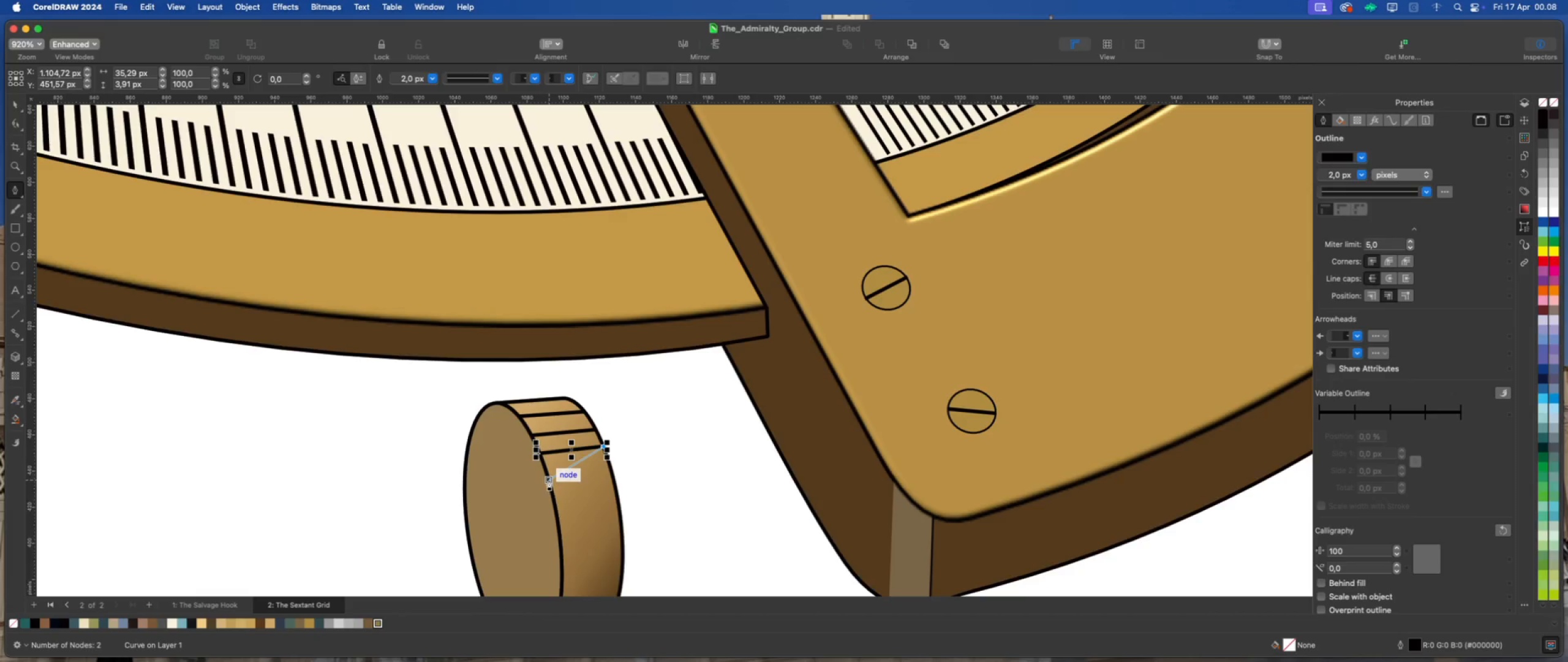 
scroll: coordinate [565, 483], scroll_direction: up, amount: 3.0
 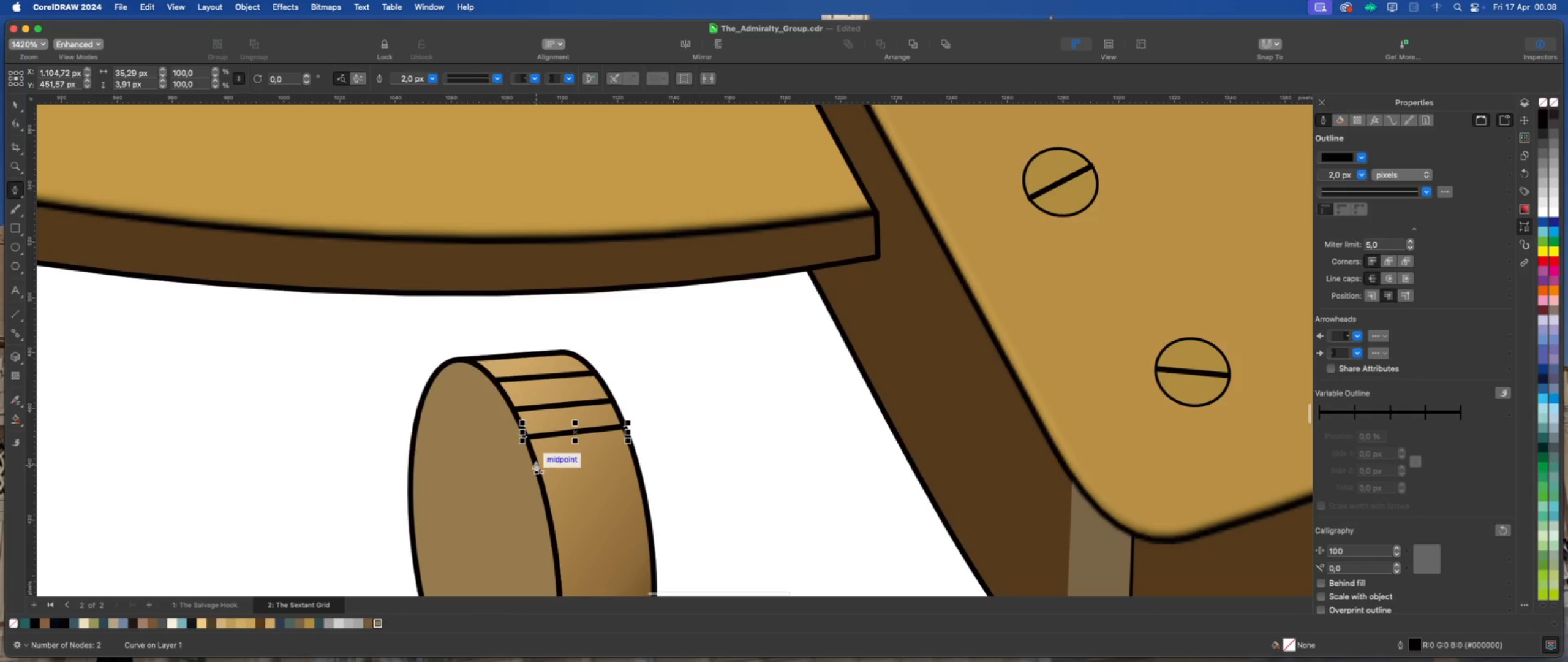 
left_click([535, 463])
 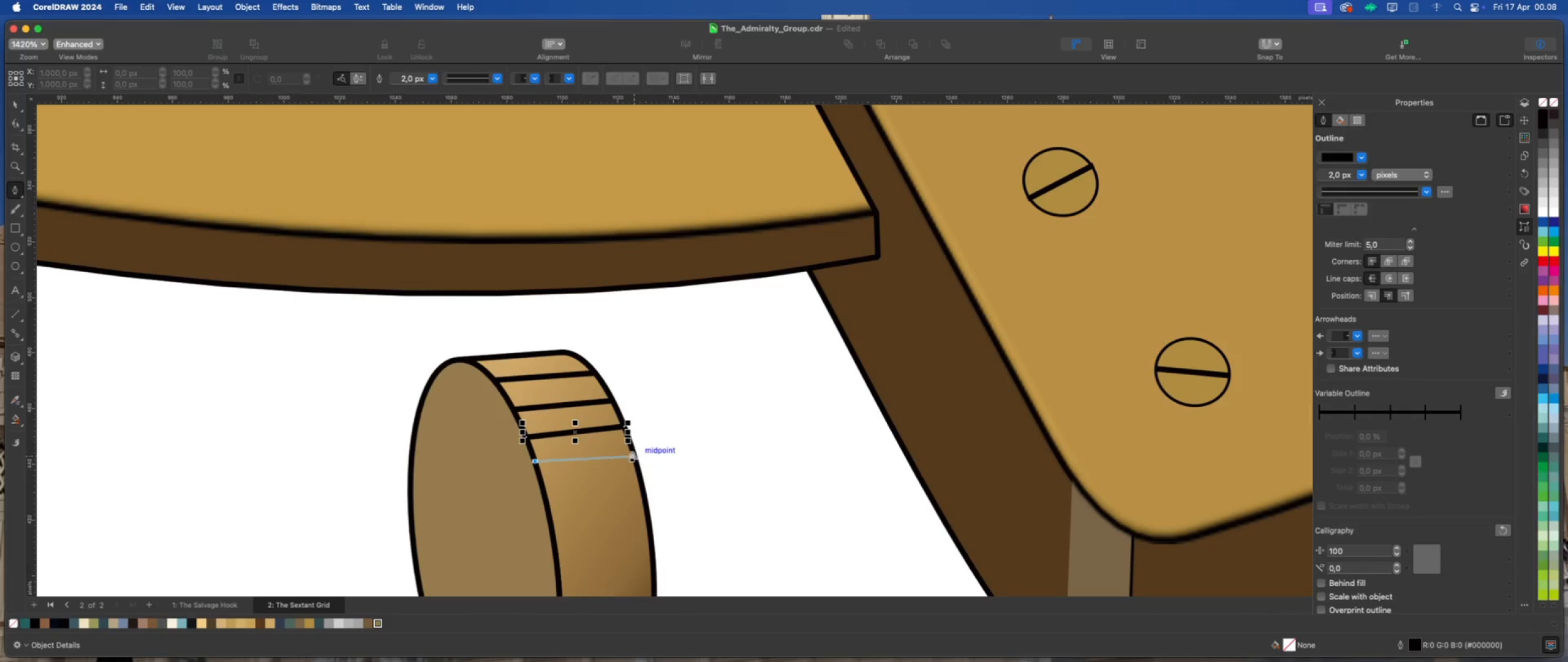 
left_click([631, 451])
 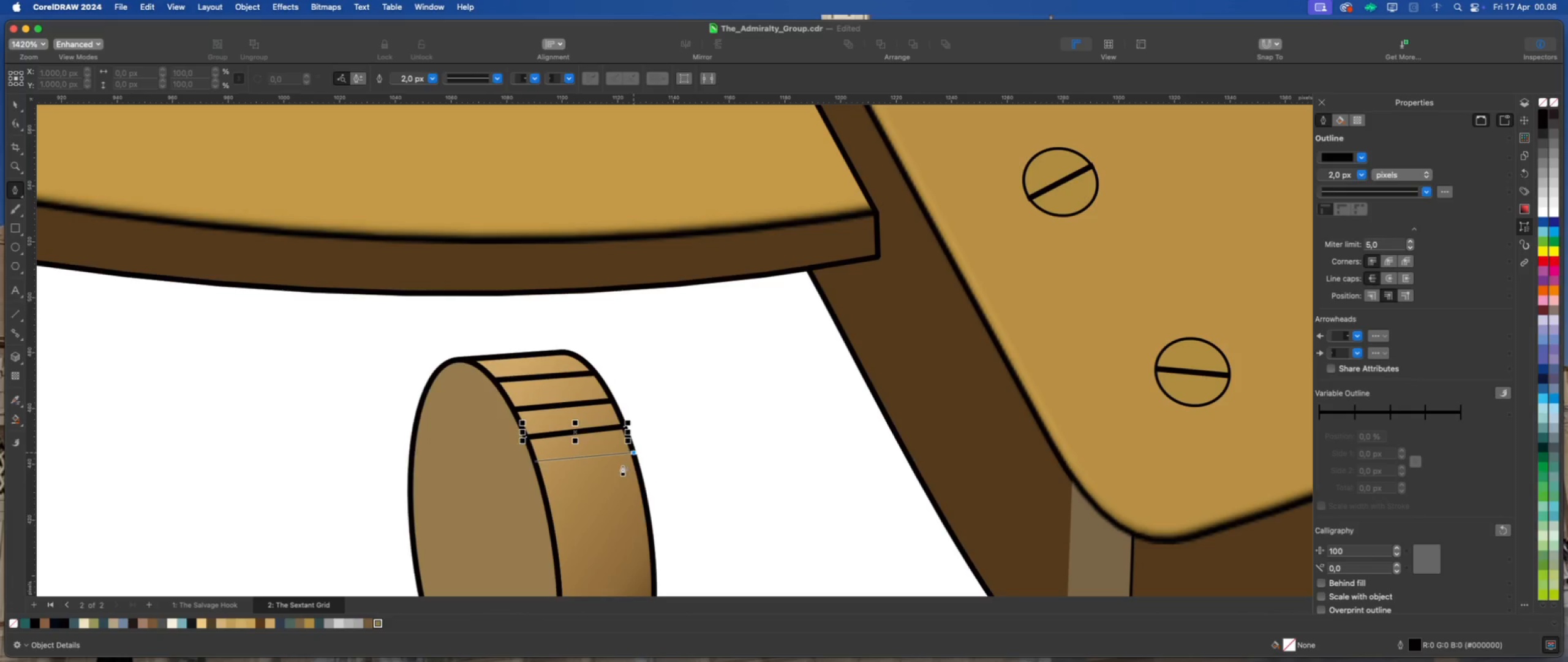 
scroll: coordinate [535, 432], scroll_direction: down, amount: 7.0
 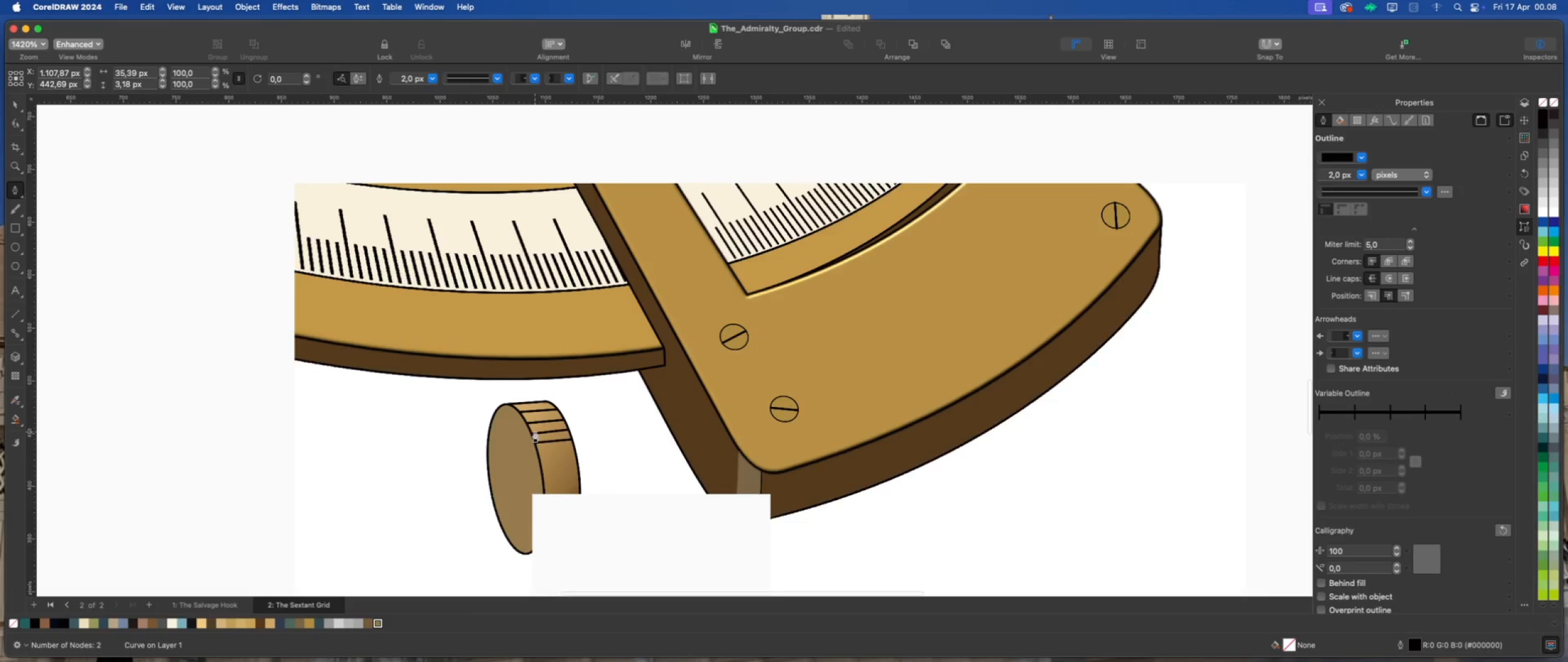 
key(Escape)
 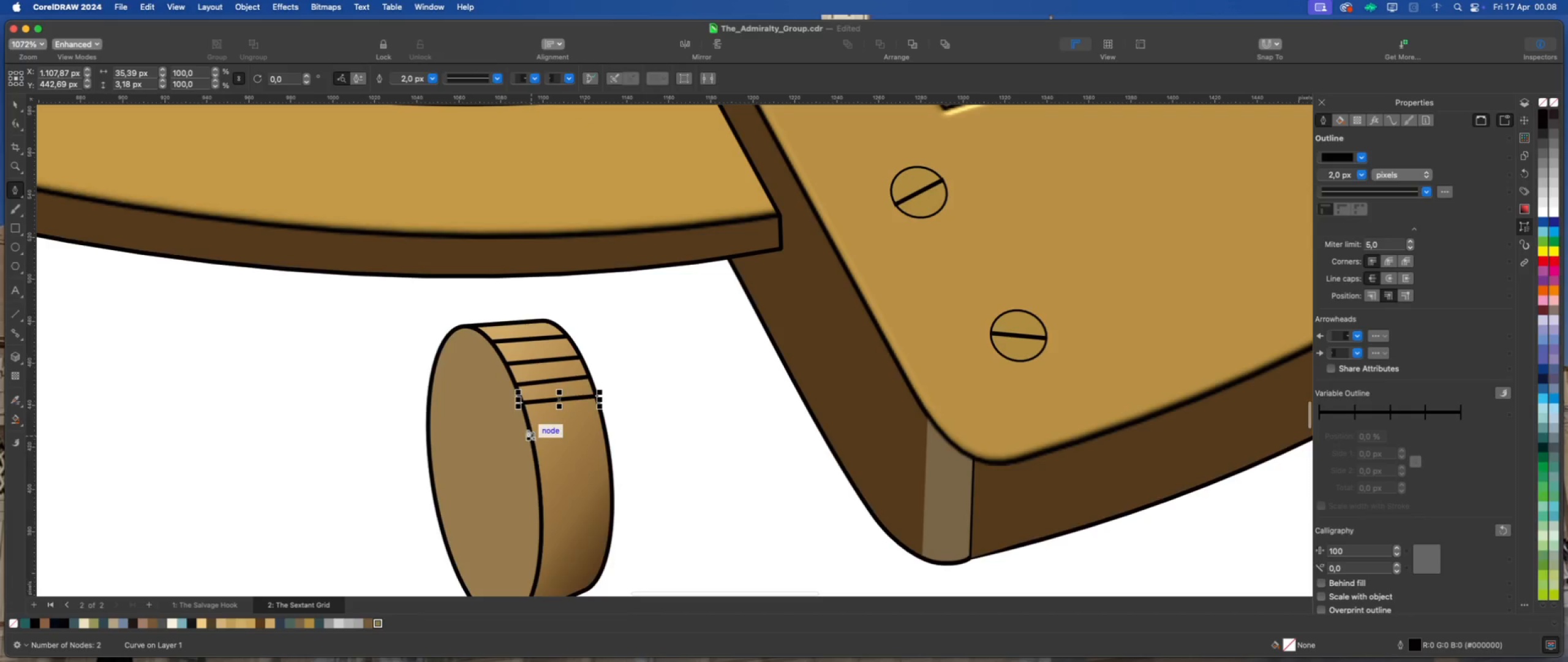 
scroll: coordinate [548, 483], scroll_direction: up, amount: 7.0
 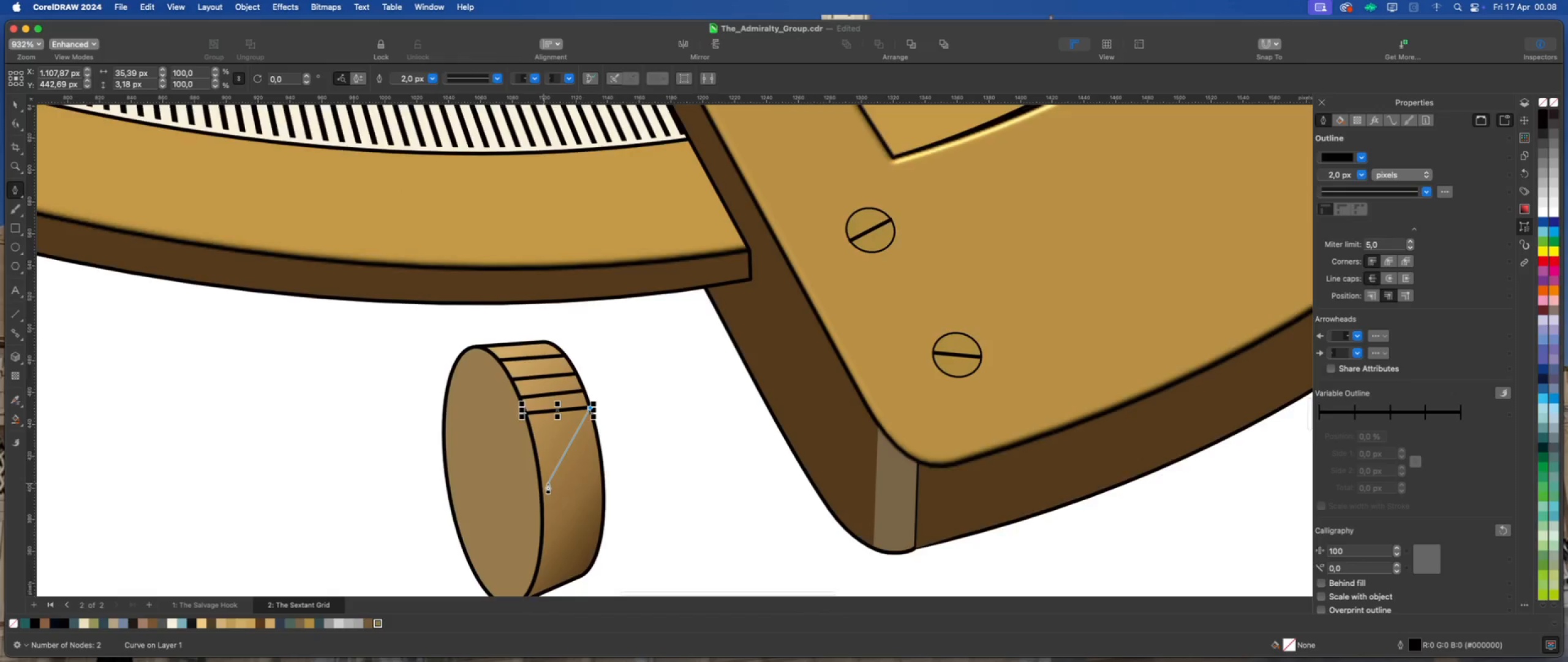 
left_click([528, 430])
 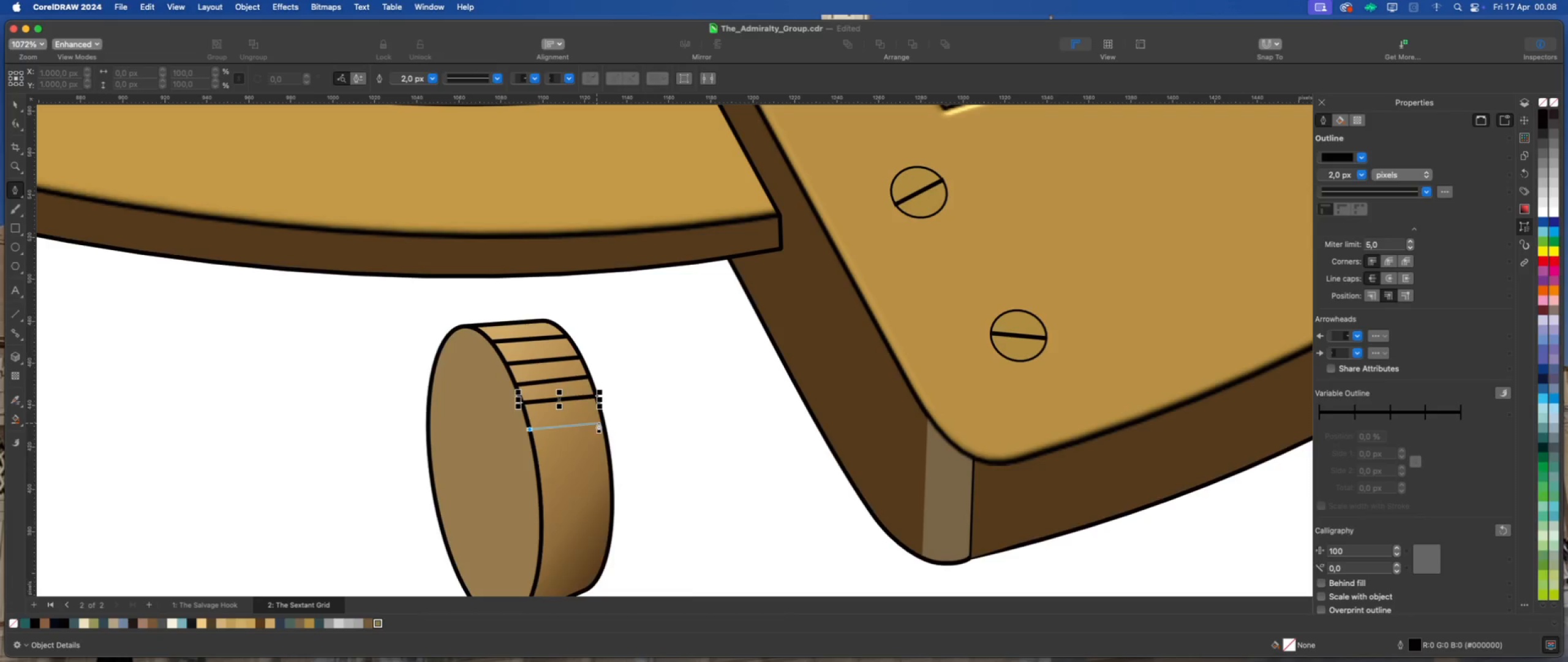 
left_click([602, 421])
 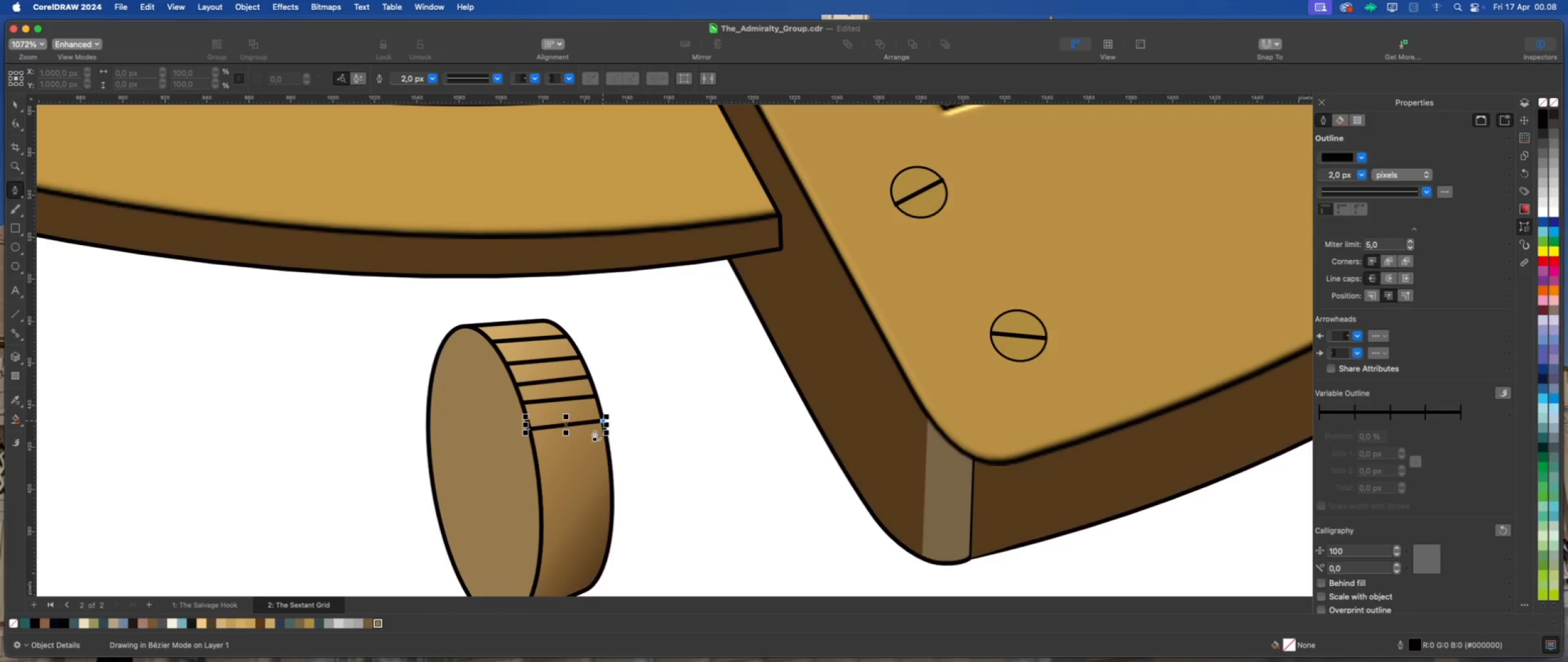 
key(Escape)
 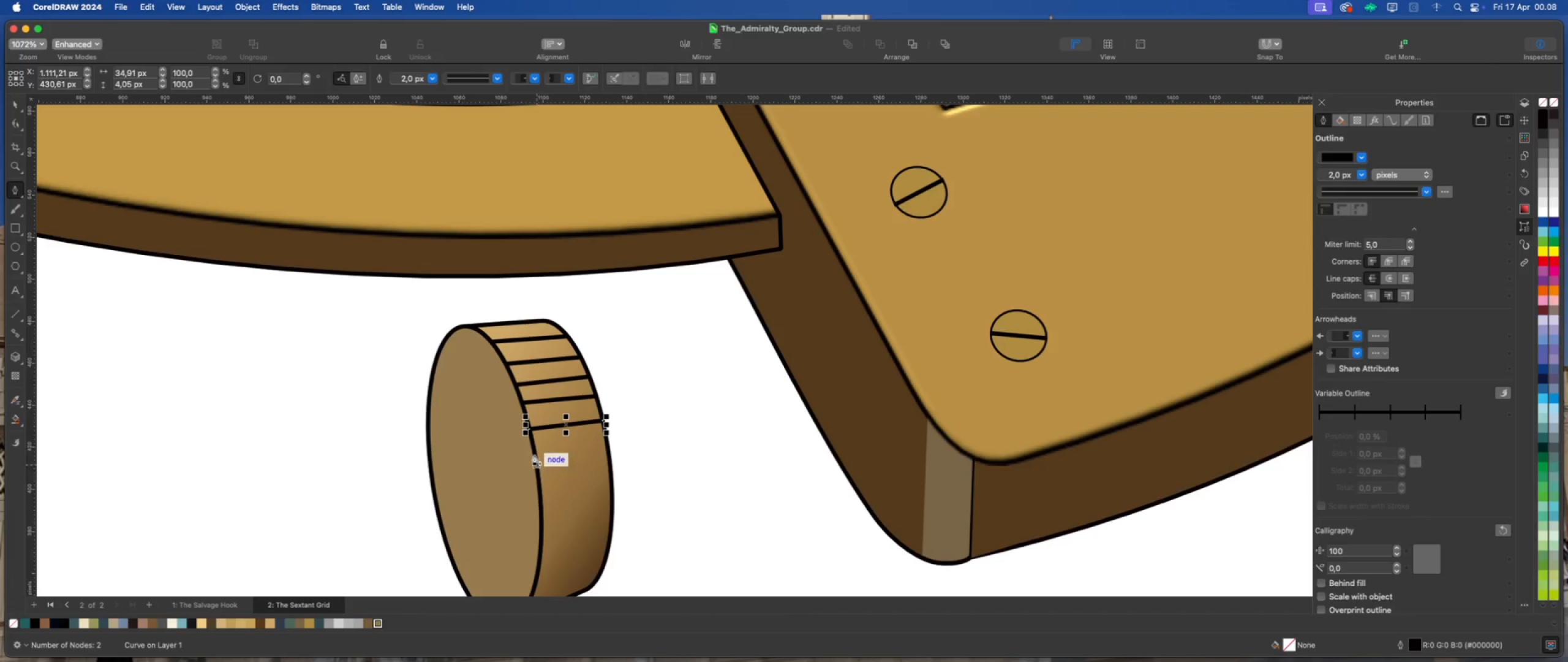 
left_click([534, 454])
 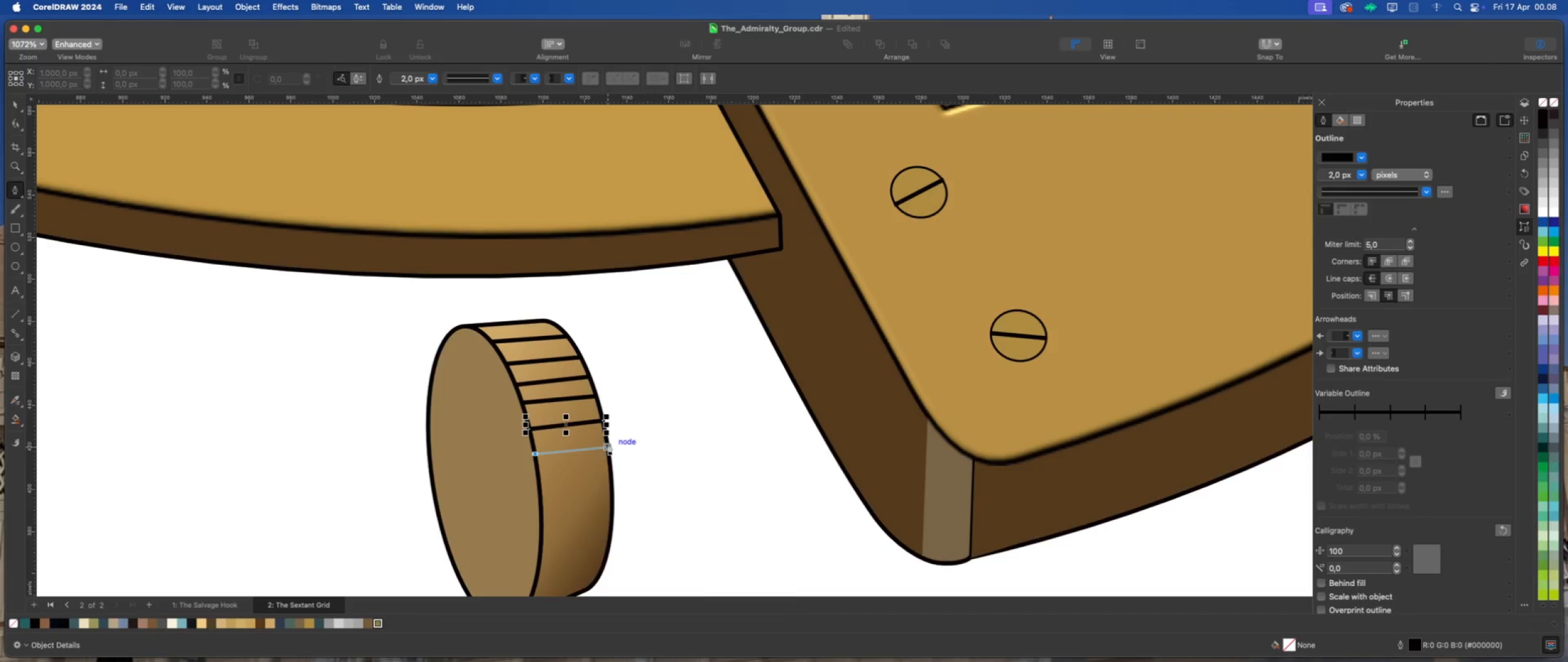 
left_click([609, 444])
 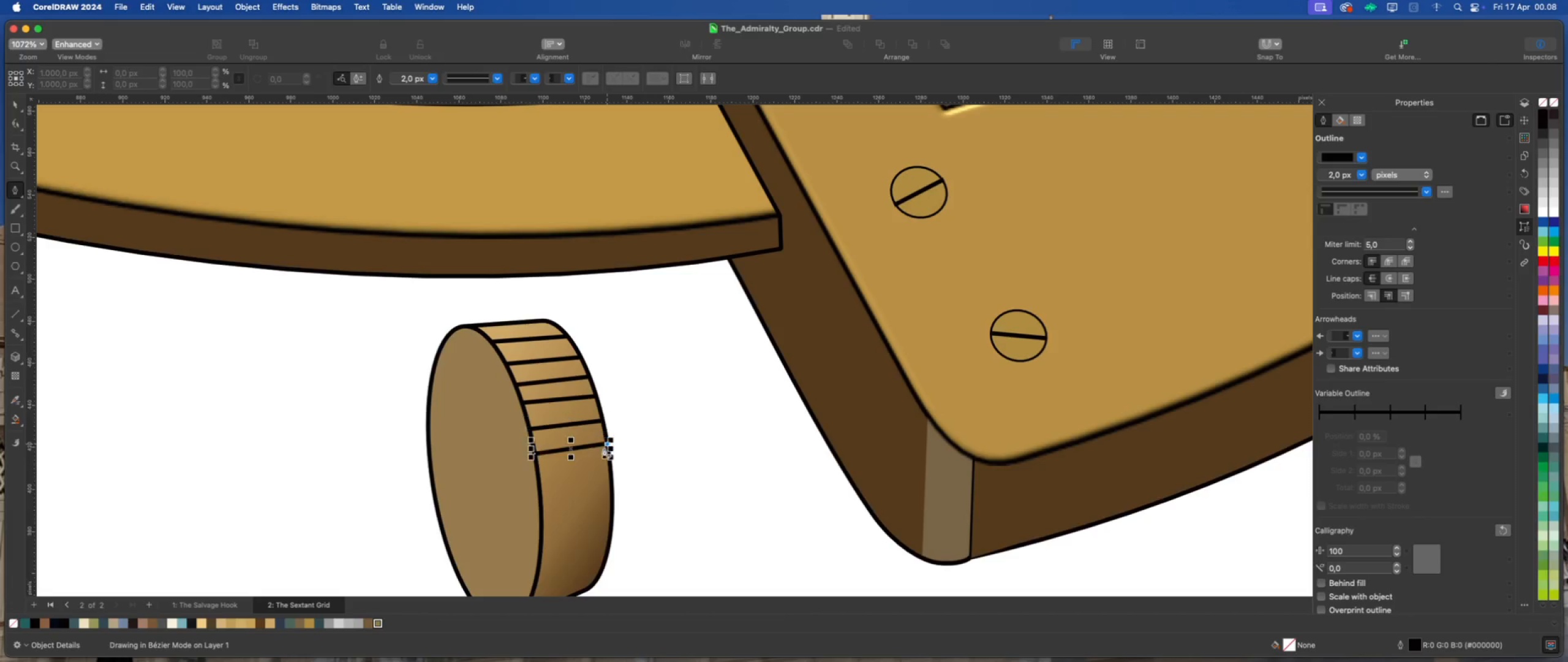 
key(Escape)
 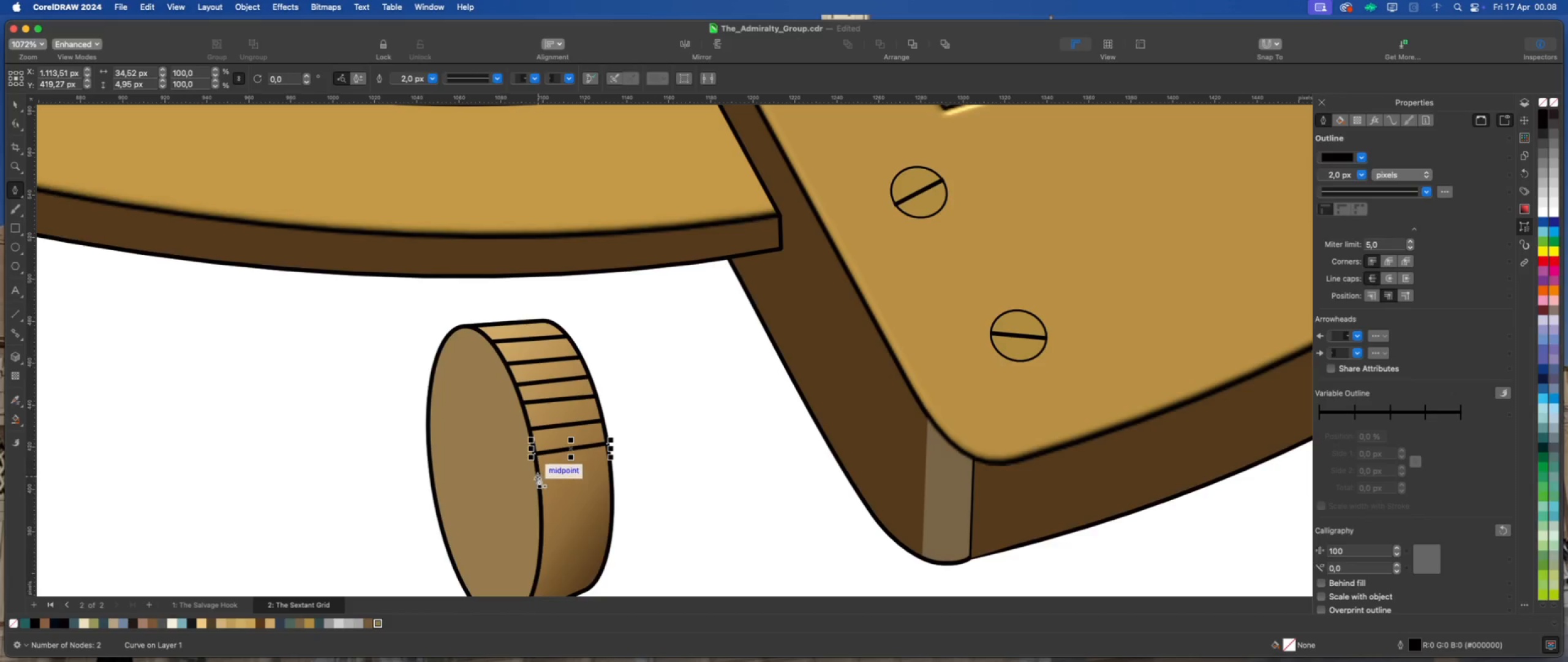 
left_click([538, 477])
 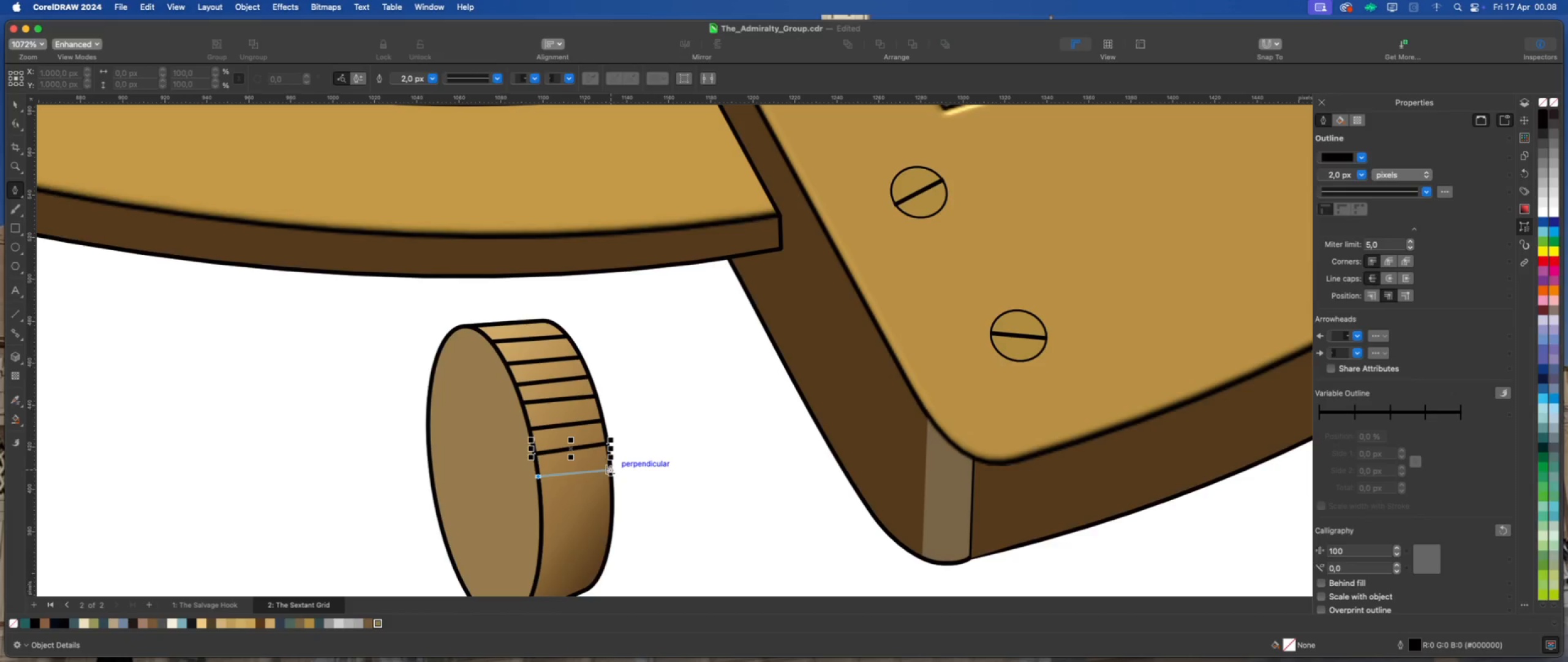 
left_click([610, 465])
 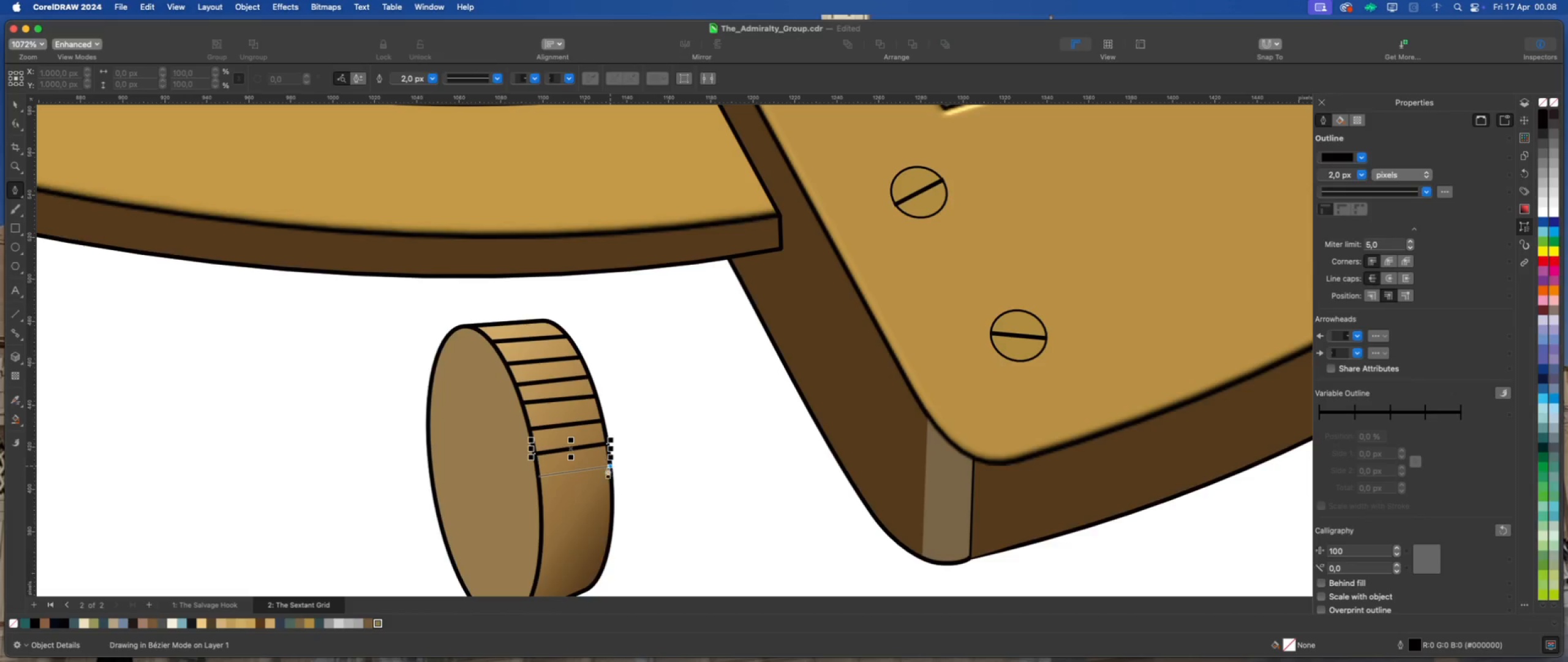 
key(Escape)
 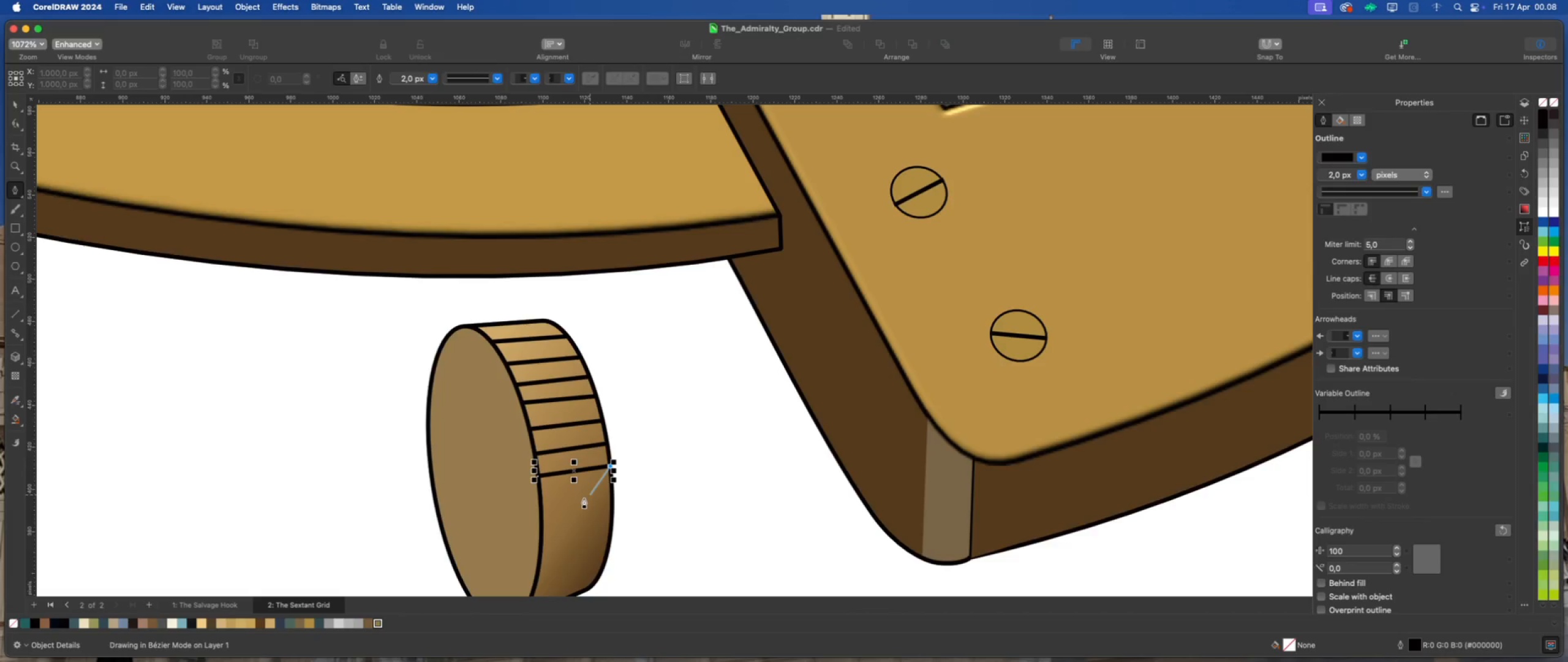 
scroll: coordinate [571, 456], scroll_direction: down, amount: 2.0
 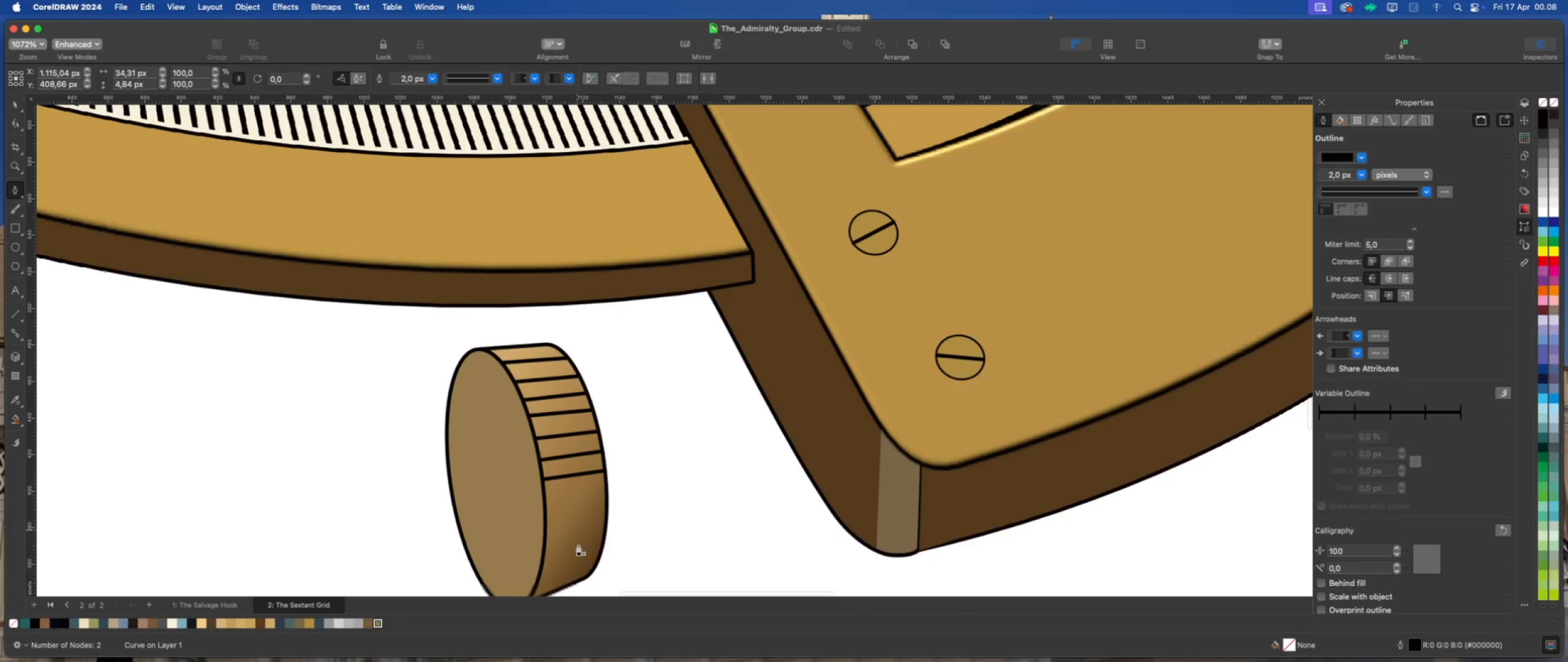 
scroll: coordinate [526, 379], scroll_direction: up, amount: 1.0
 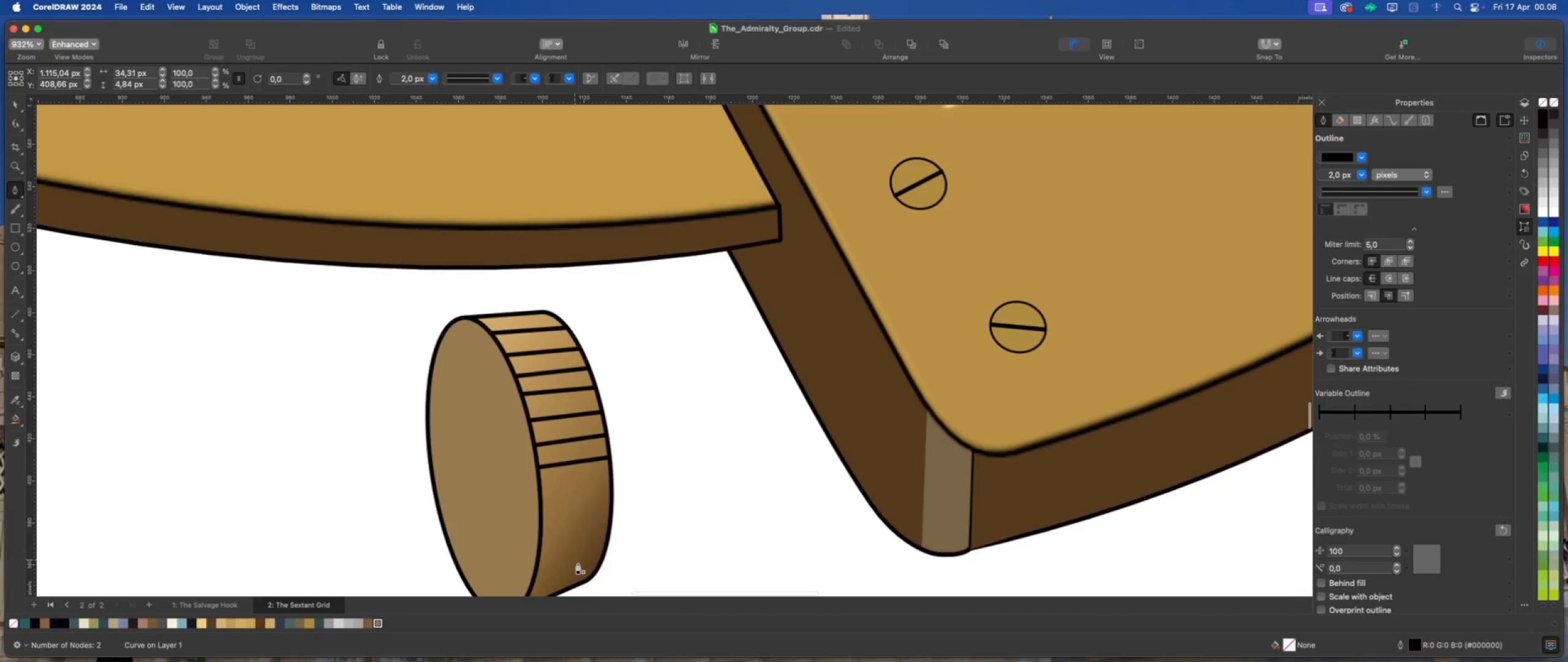 
scroll: coordinate [575, 489], scroll_direction: down, amount: 2.0
 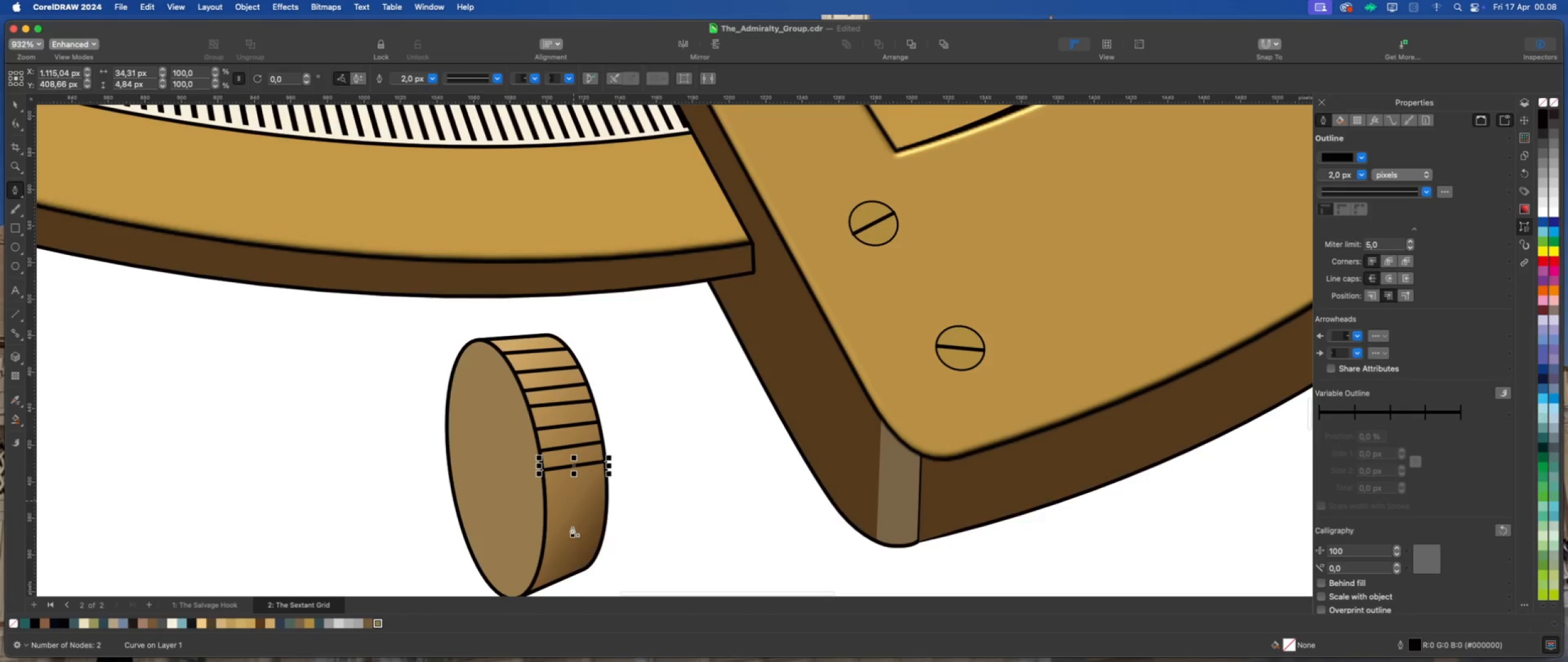 
scroll: coordinate [565, 572], scroll_direction: up, amount: 2.0
 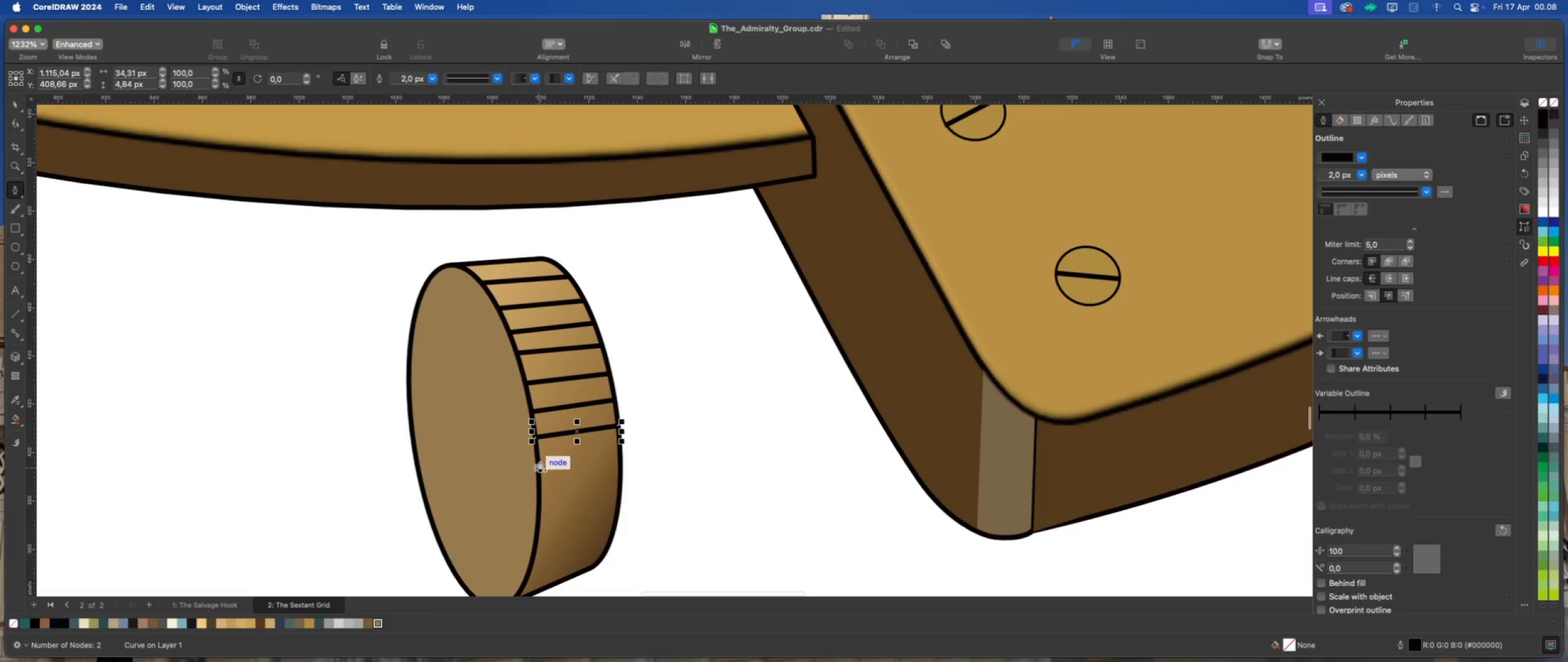 
left_click([538, 459])
 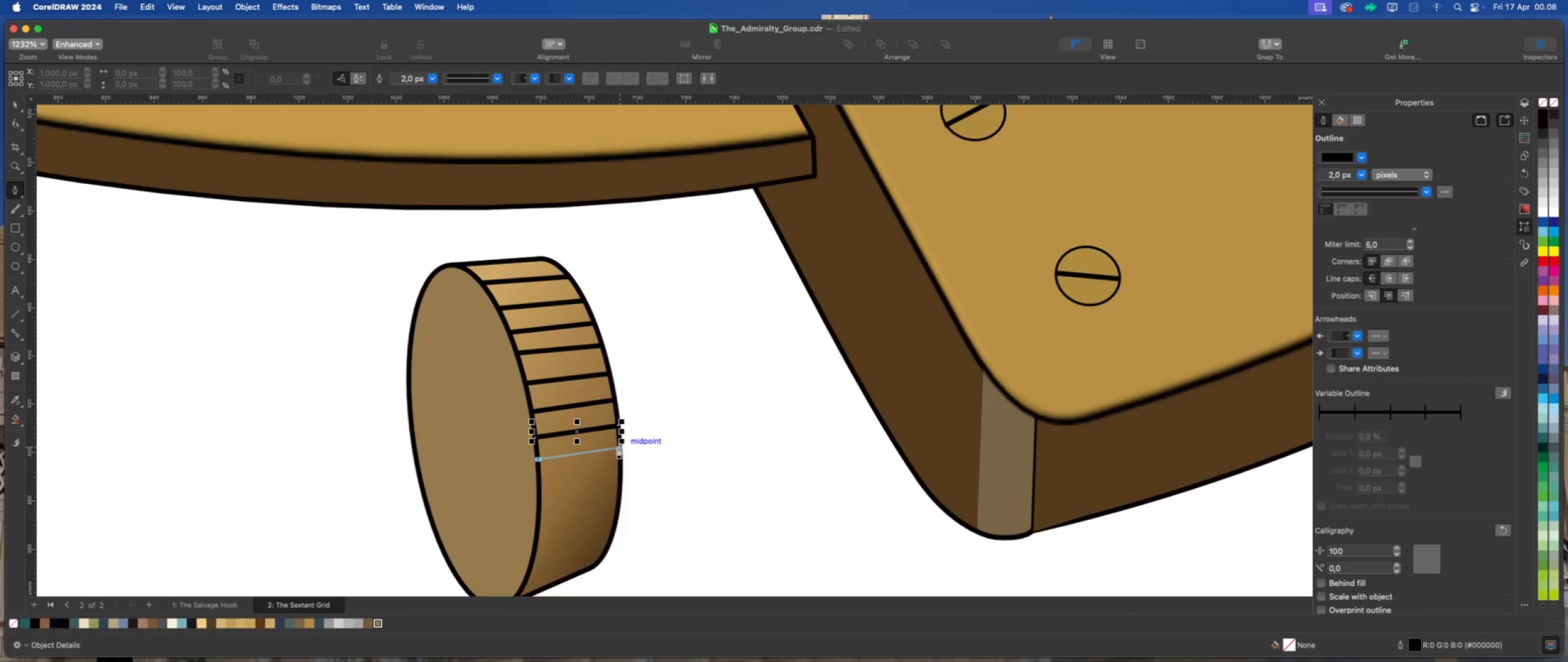 
left_click([619, 448])
 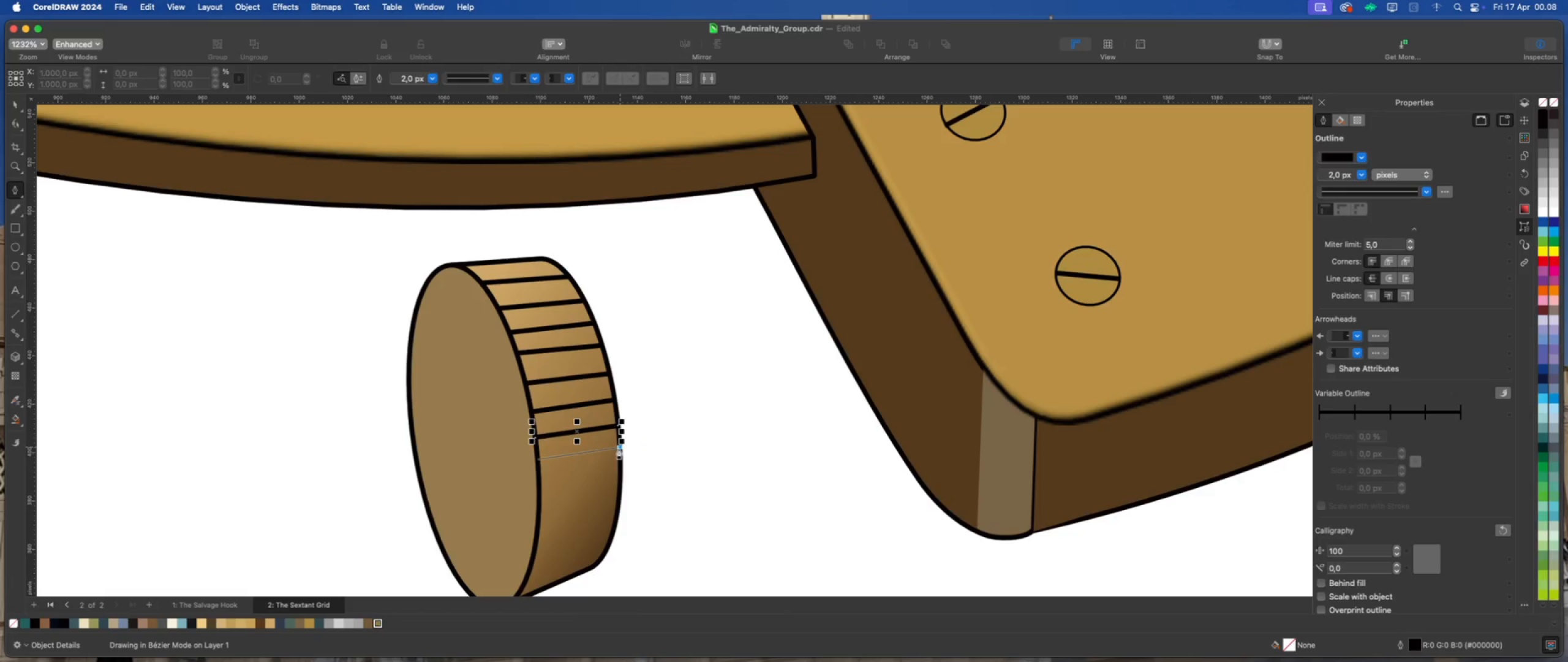 
key(Escape)
 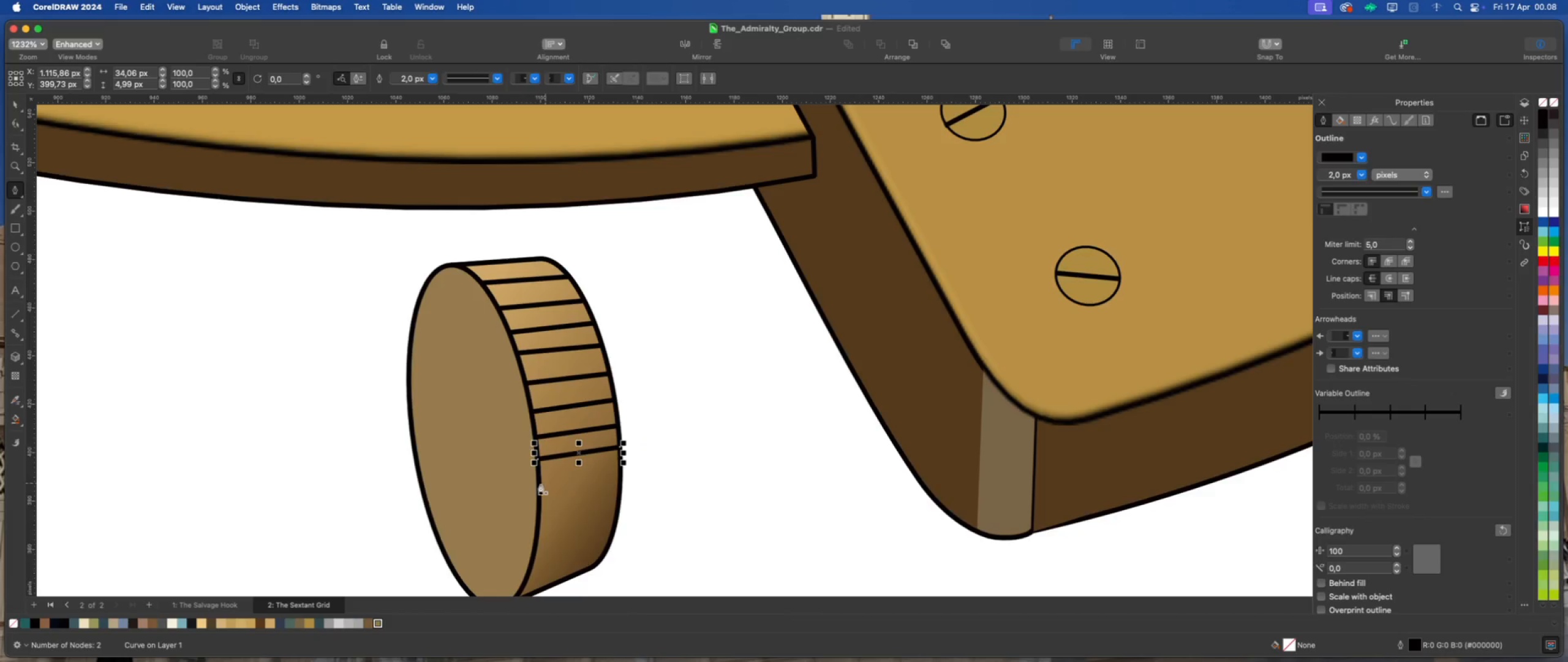 
left_click([539, 484])
 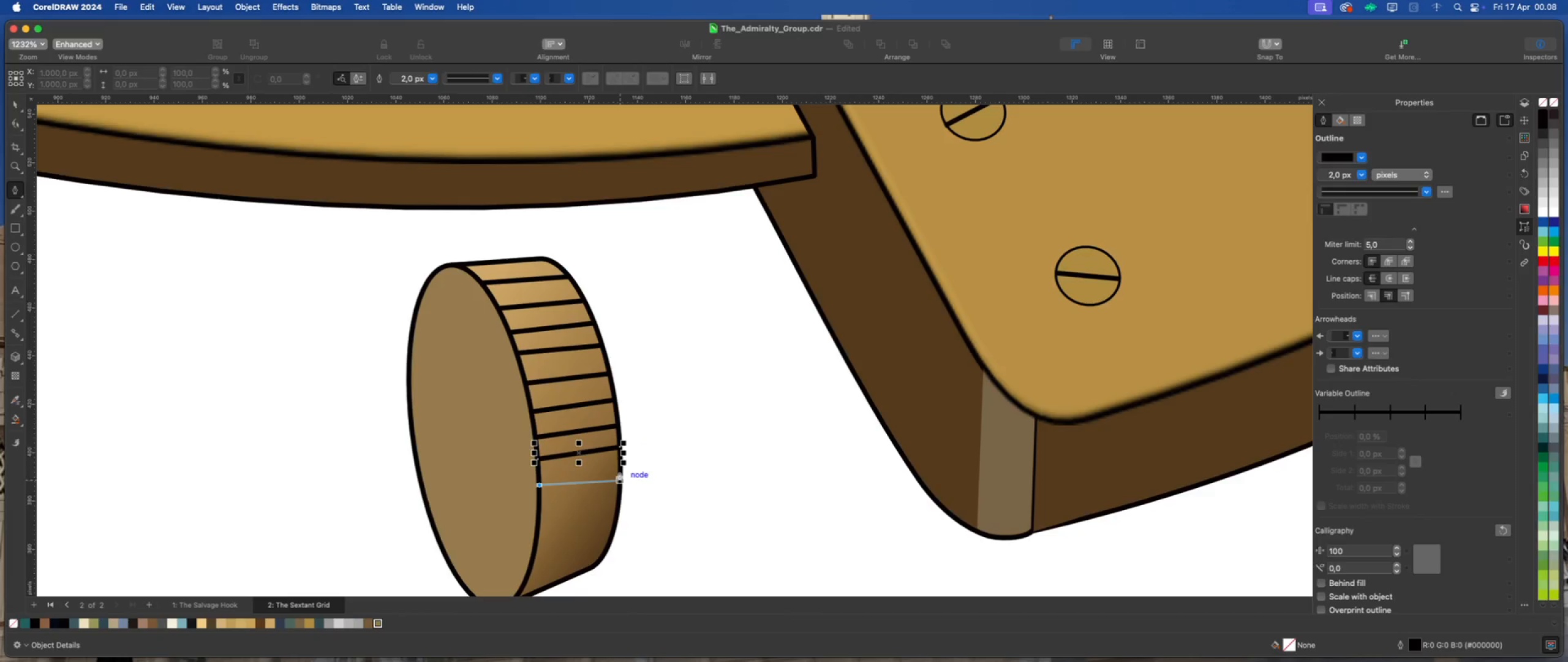 
left_click([620, 472])
 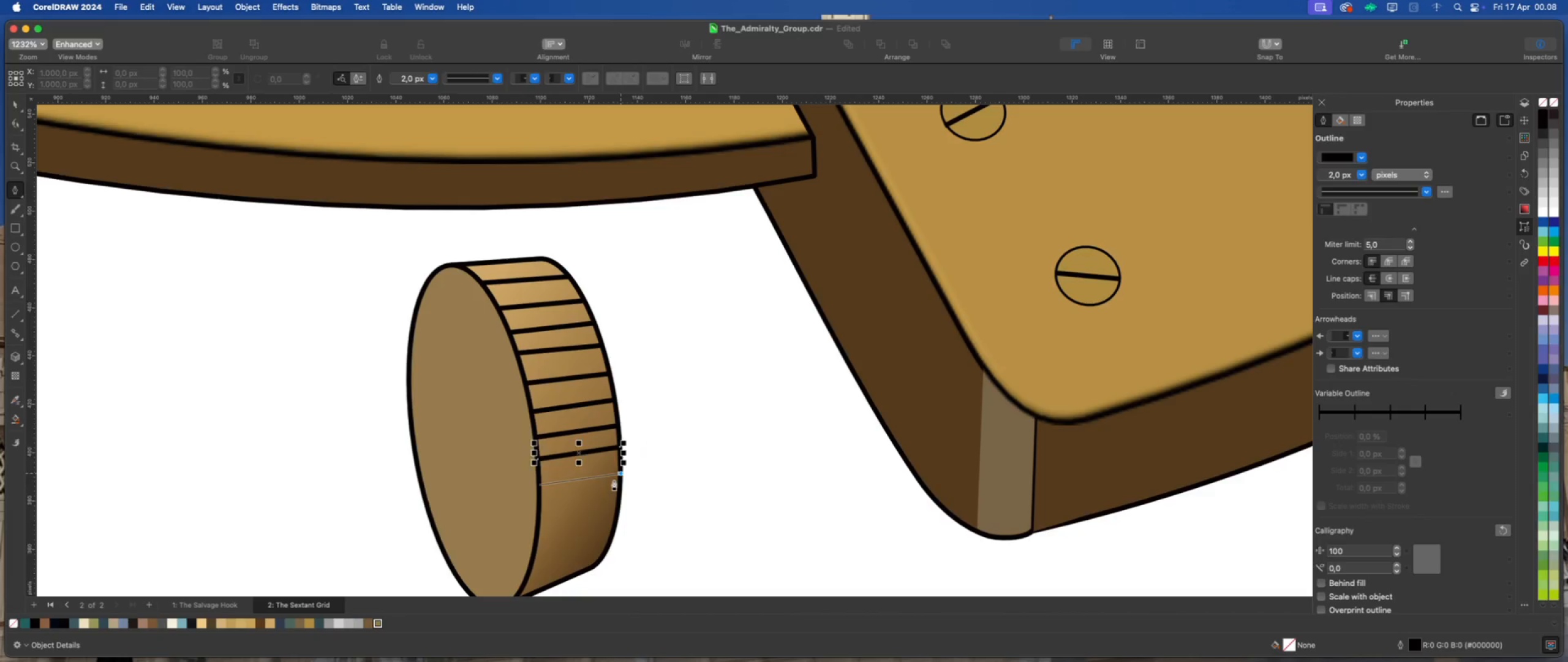 
key(Escape)
 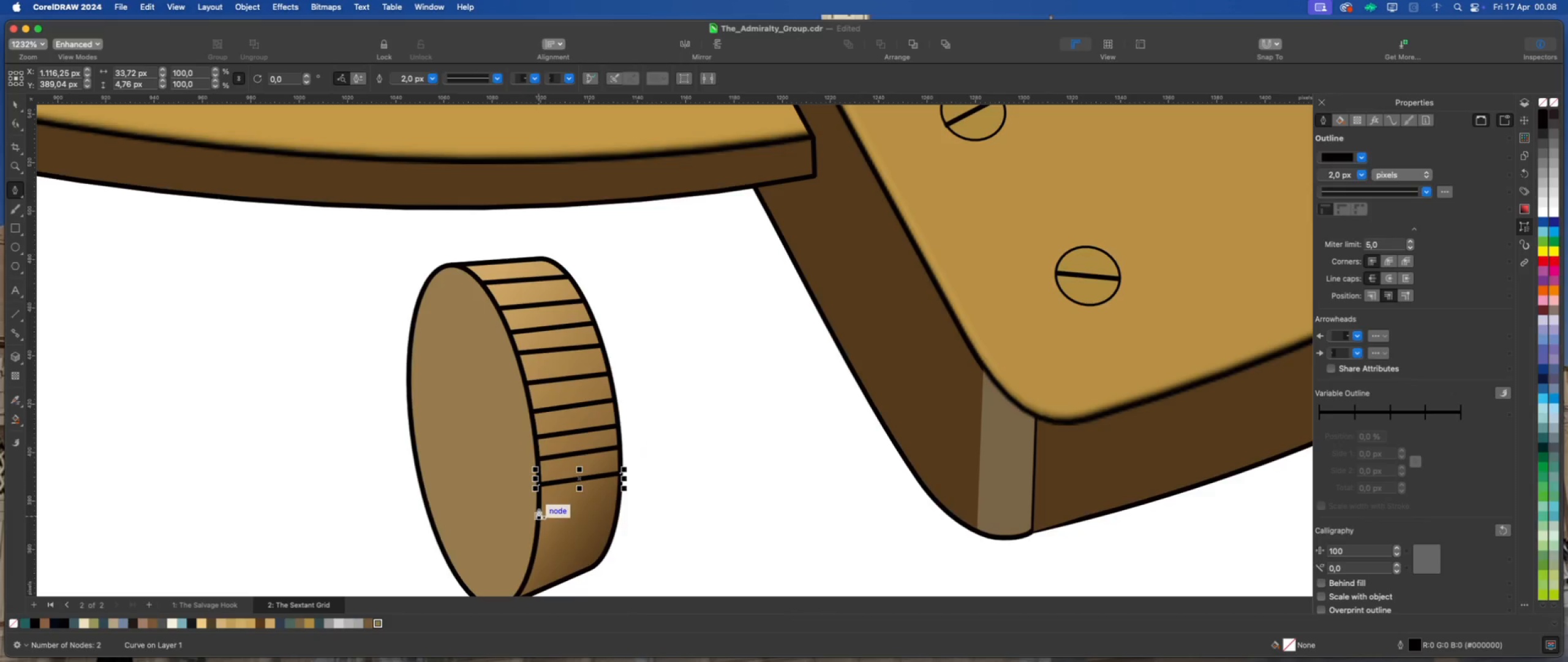 
left_click([538, 509])
 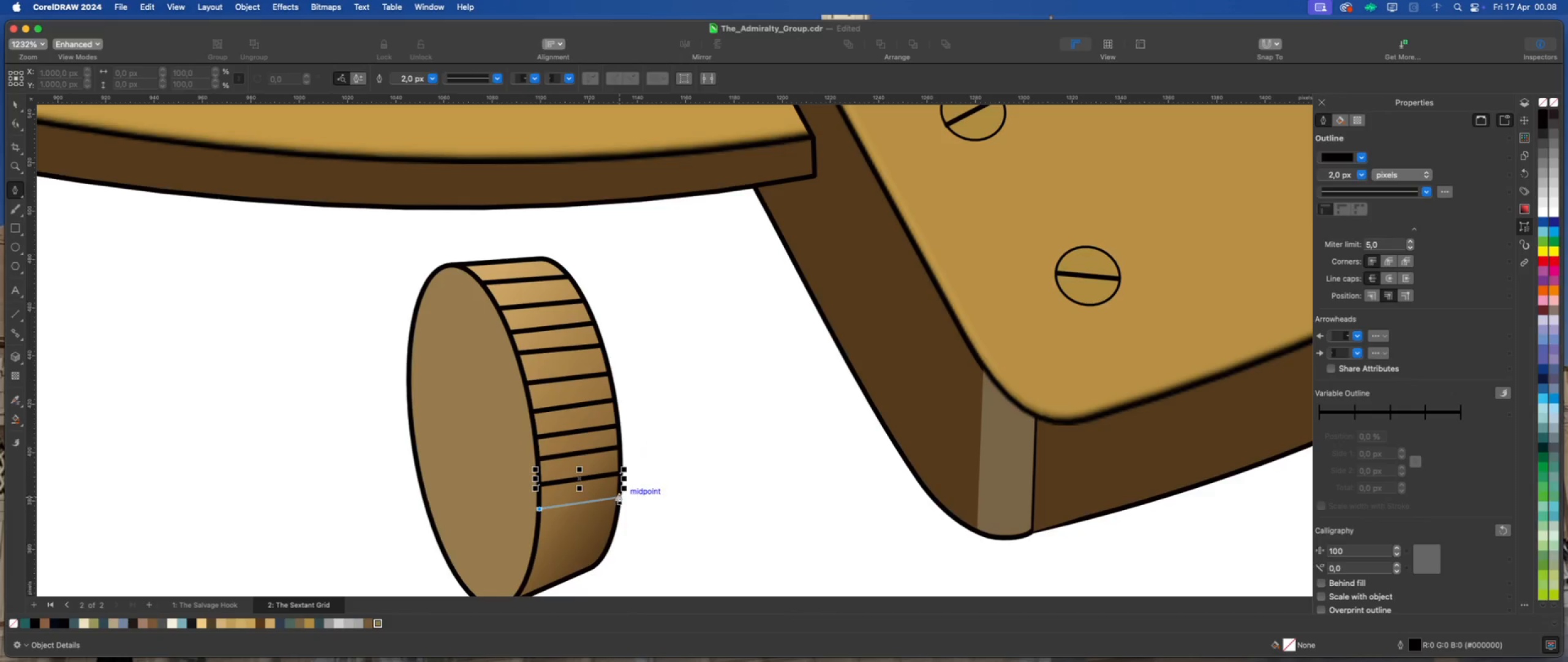 
left_click([620, 494])
 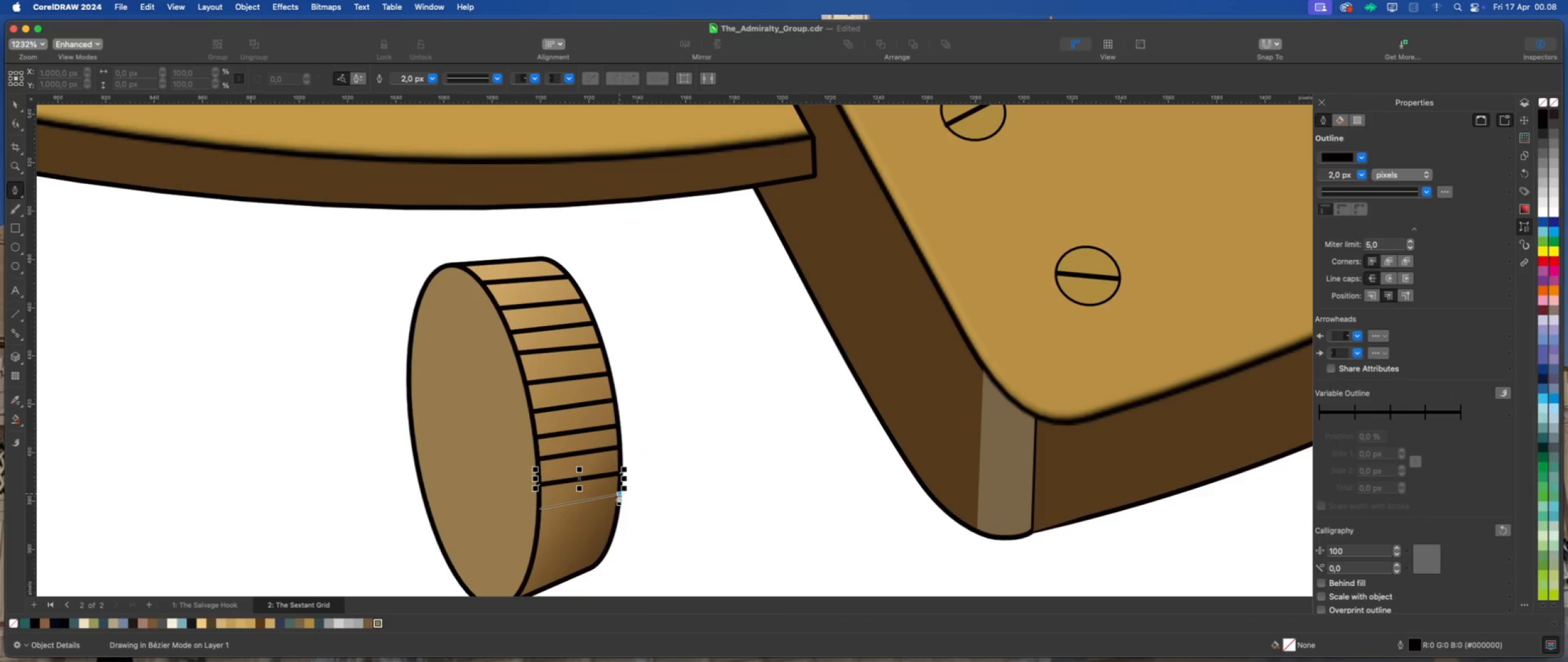 
key(Escape)
 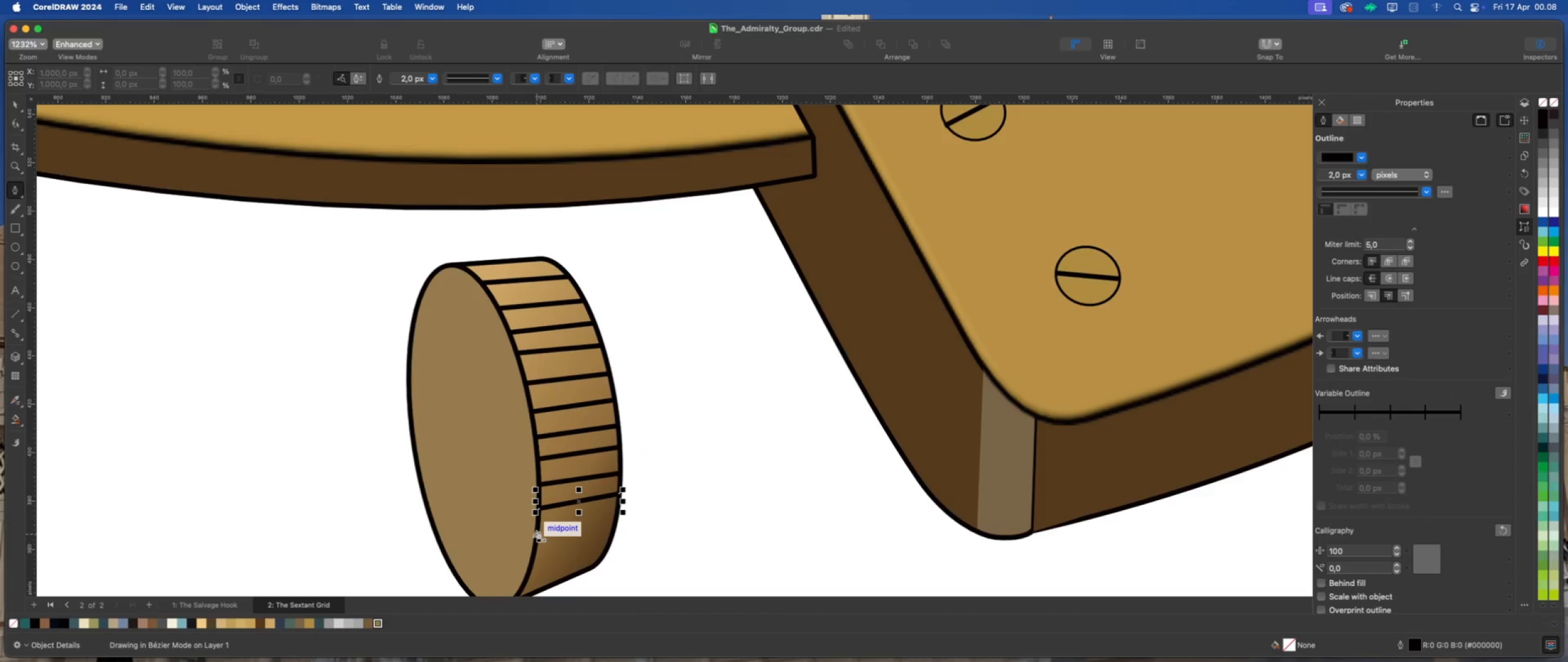 
left_click([538, 531])
 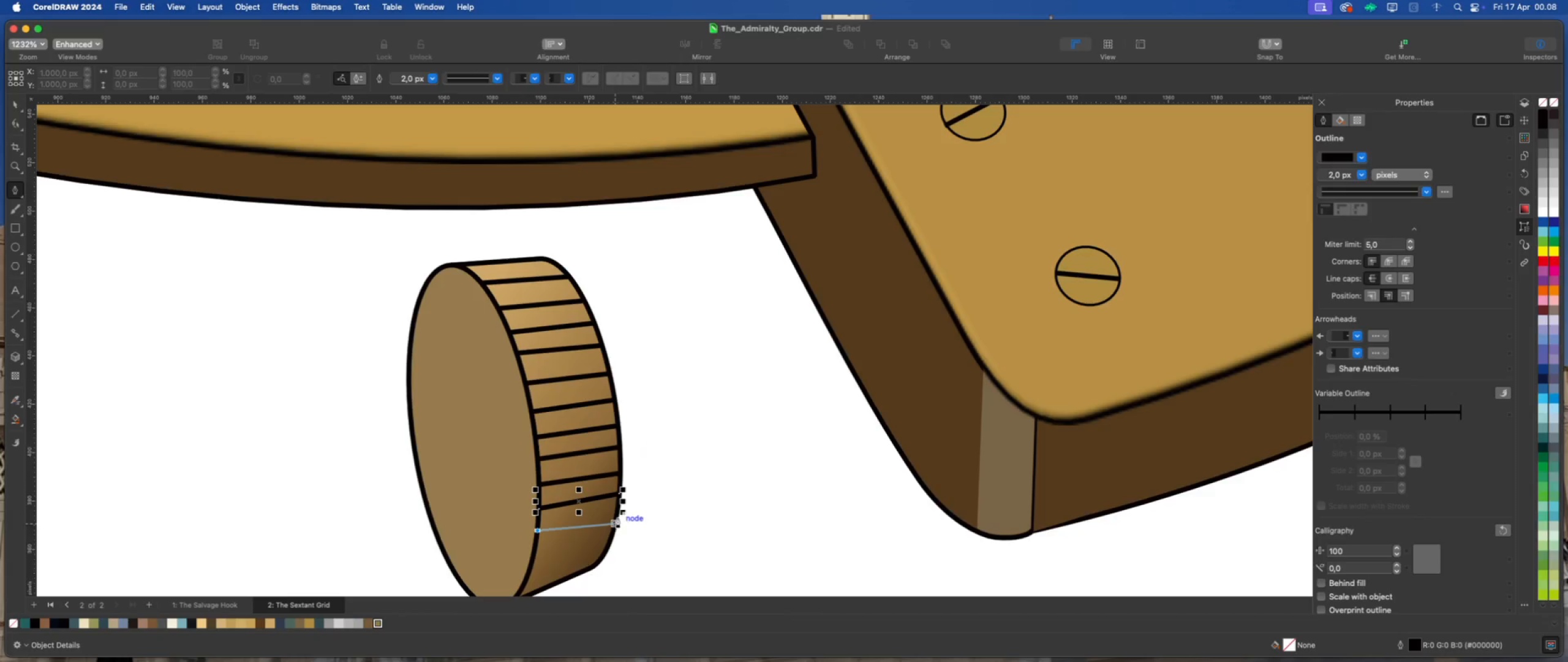 
left_click([617, 516])
 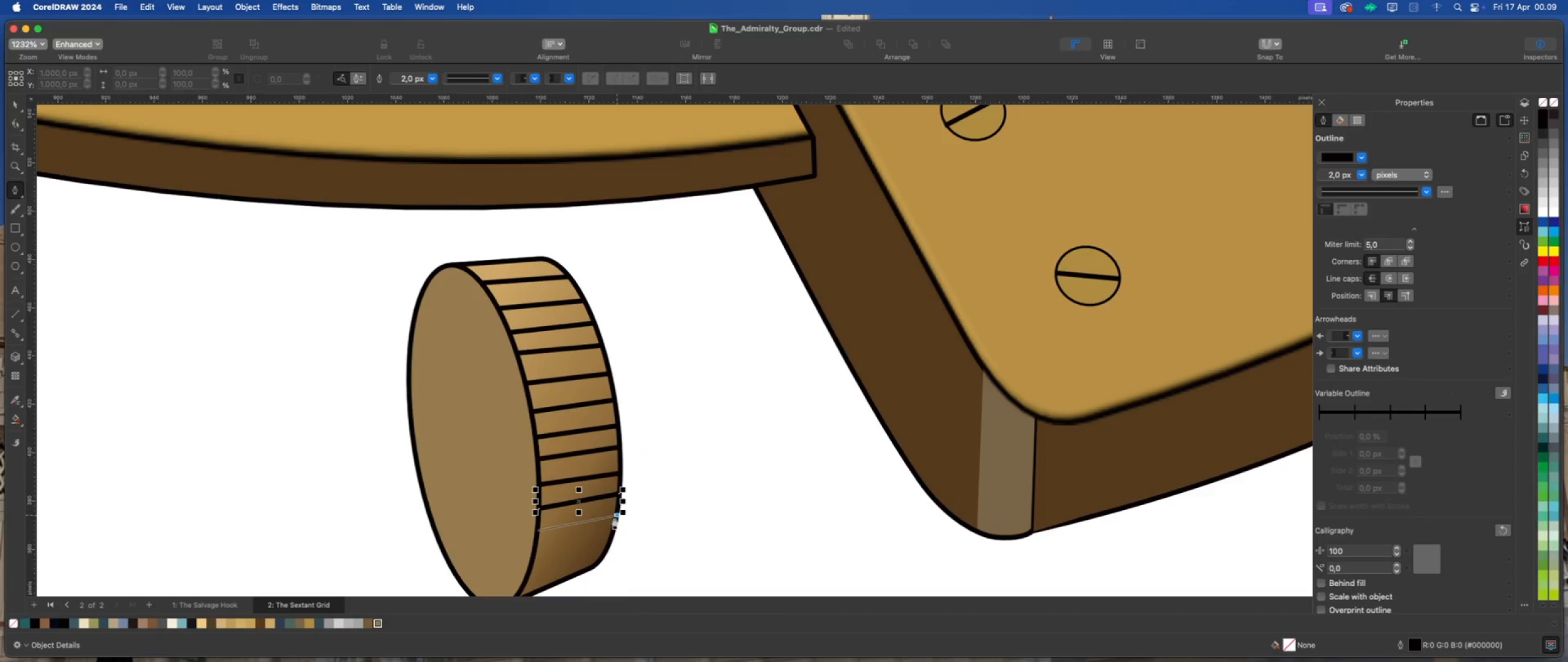 
key(Escape)
 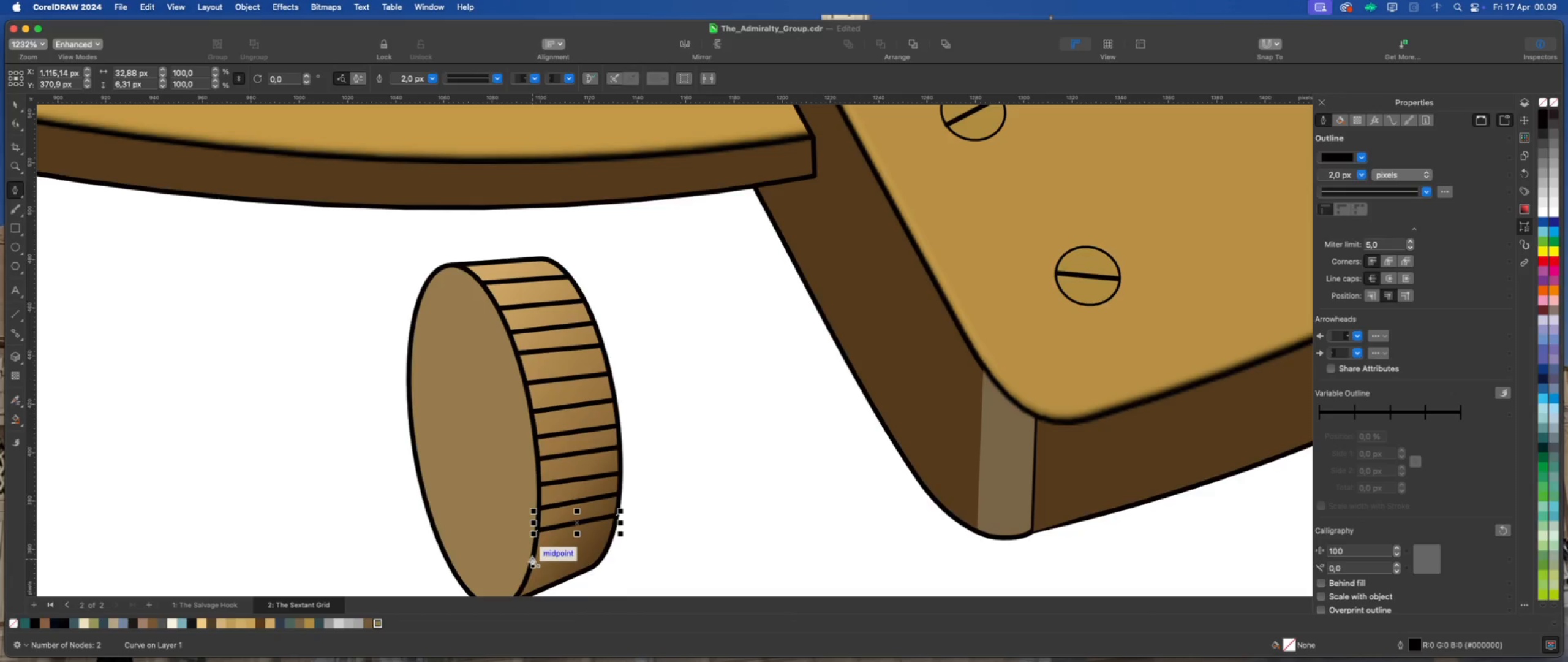 
left_click([533, 556])
 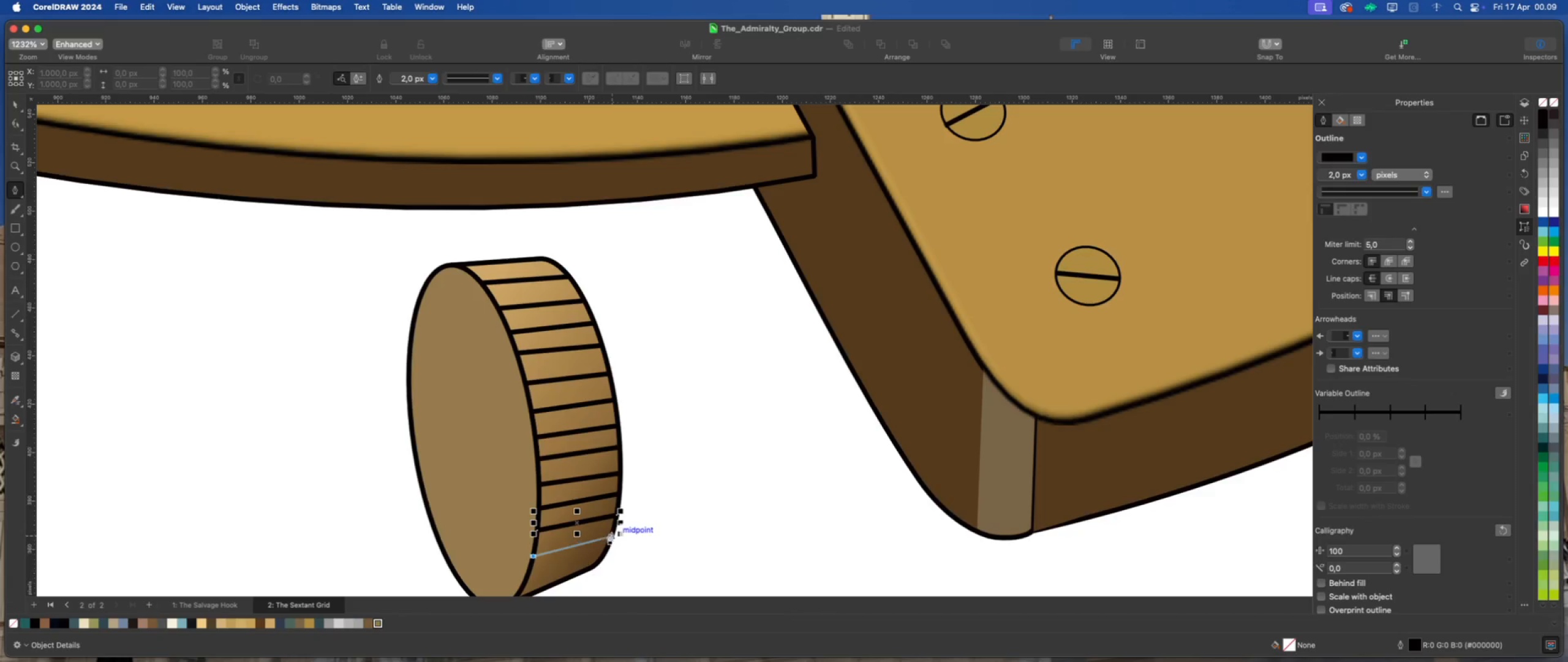 
left_click([611, 535])
 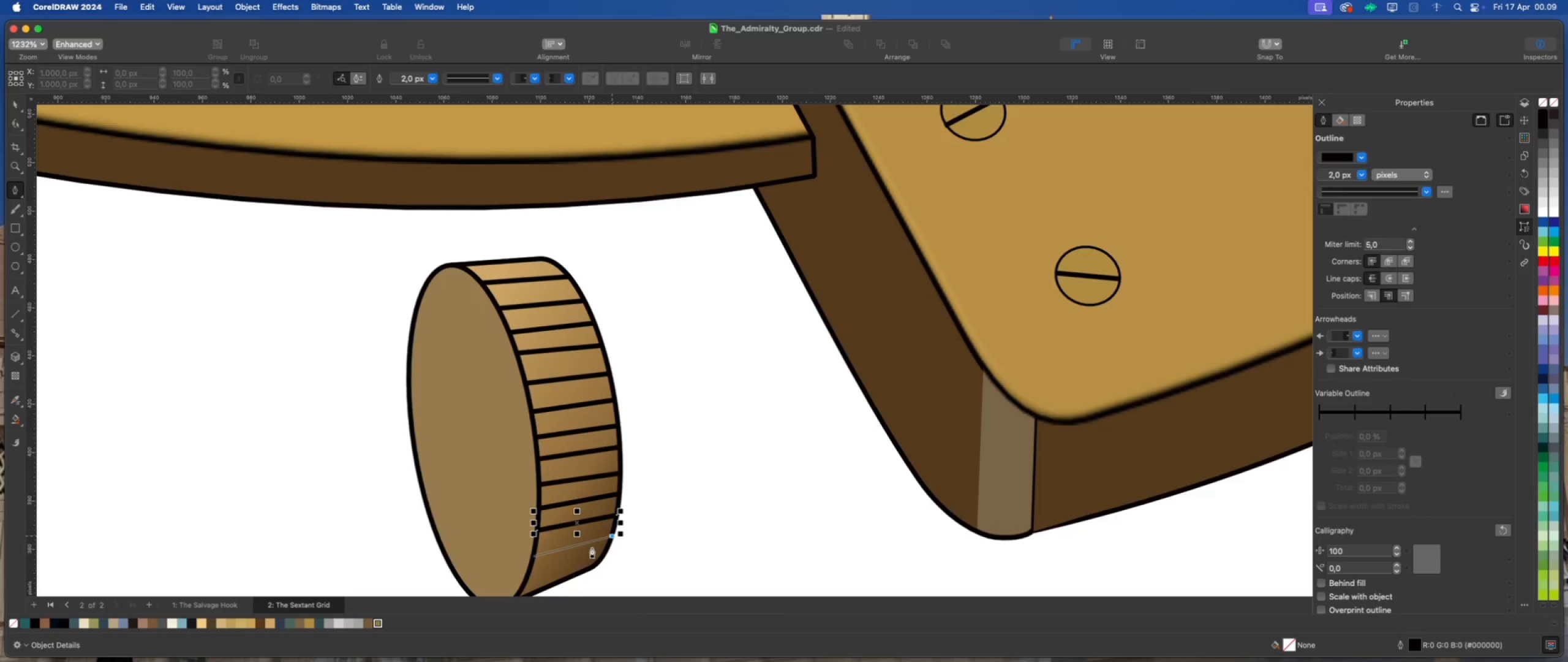 
key(Escape)
 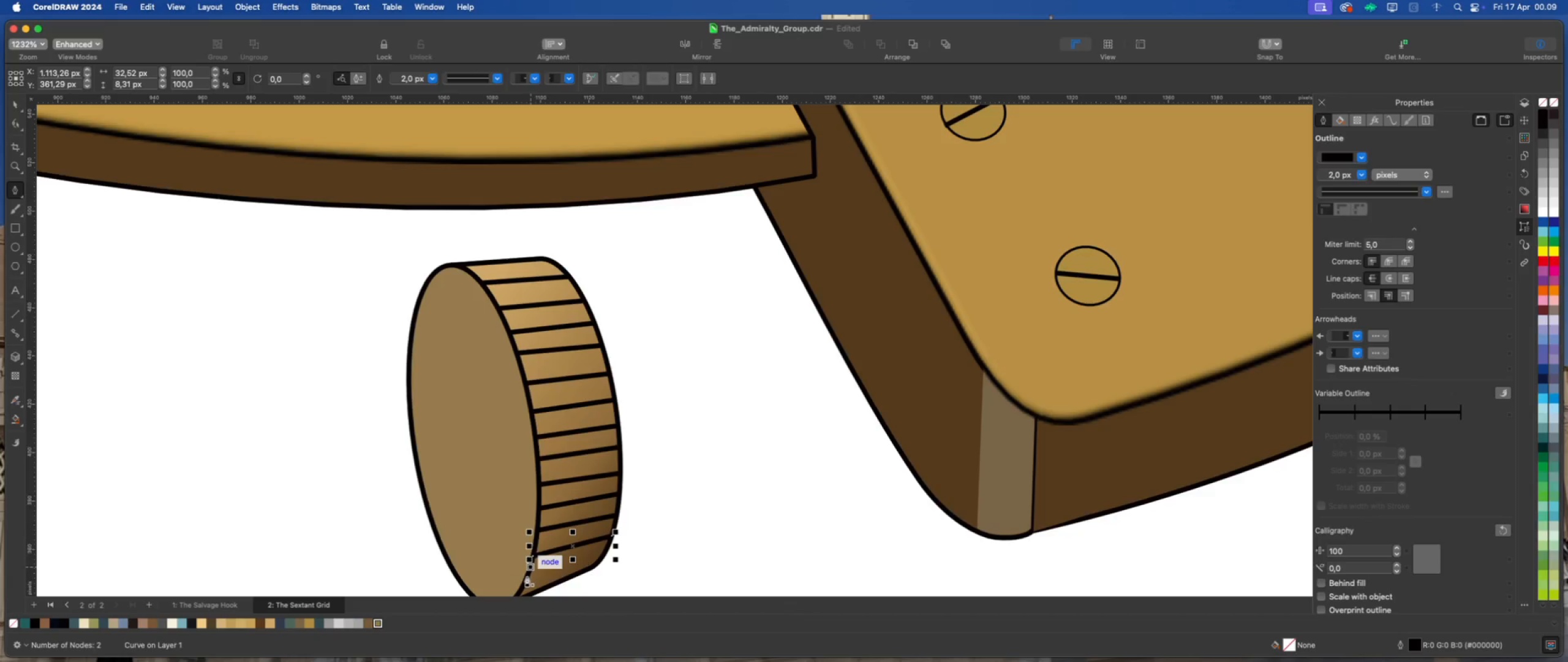 
left_click([527, 576])
 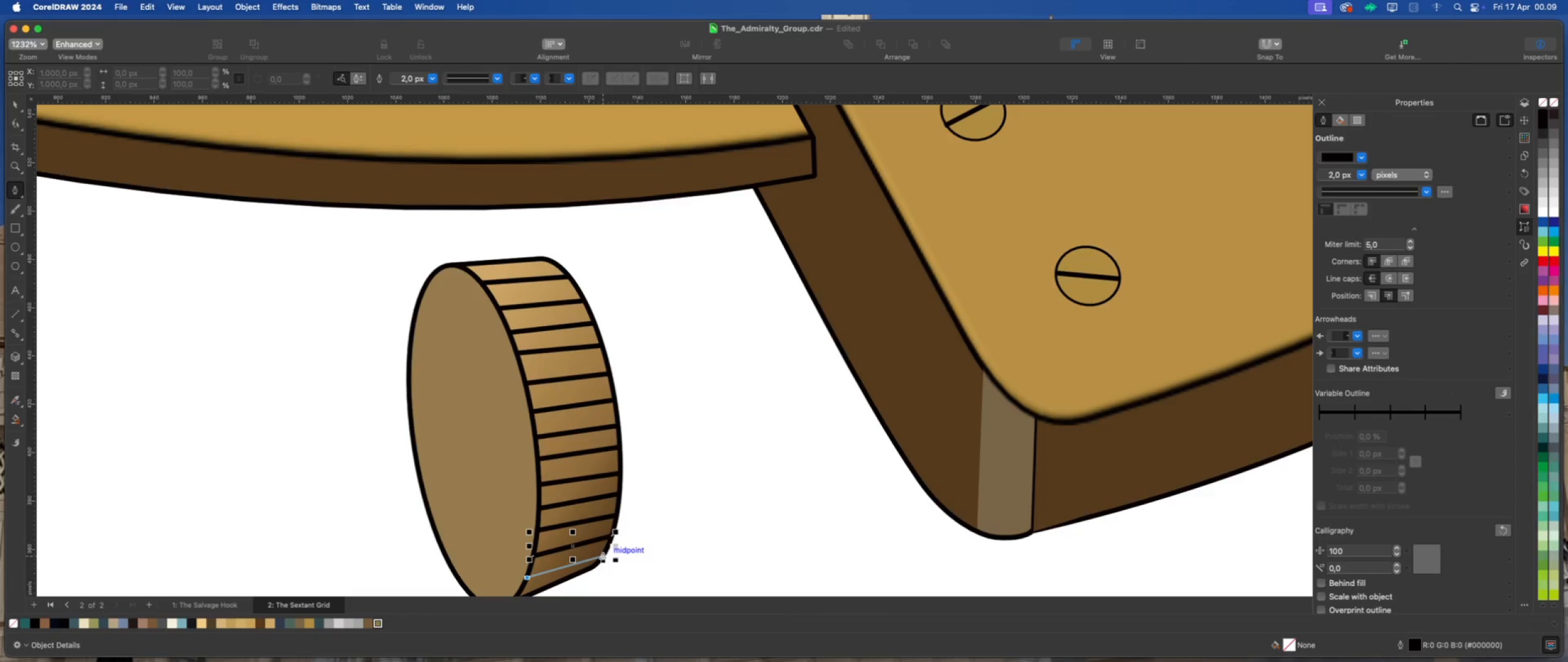 
left_click([603, 552])
 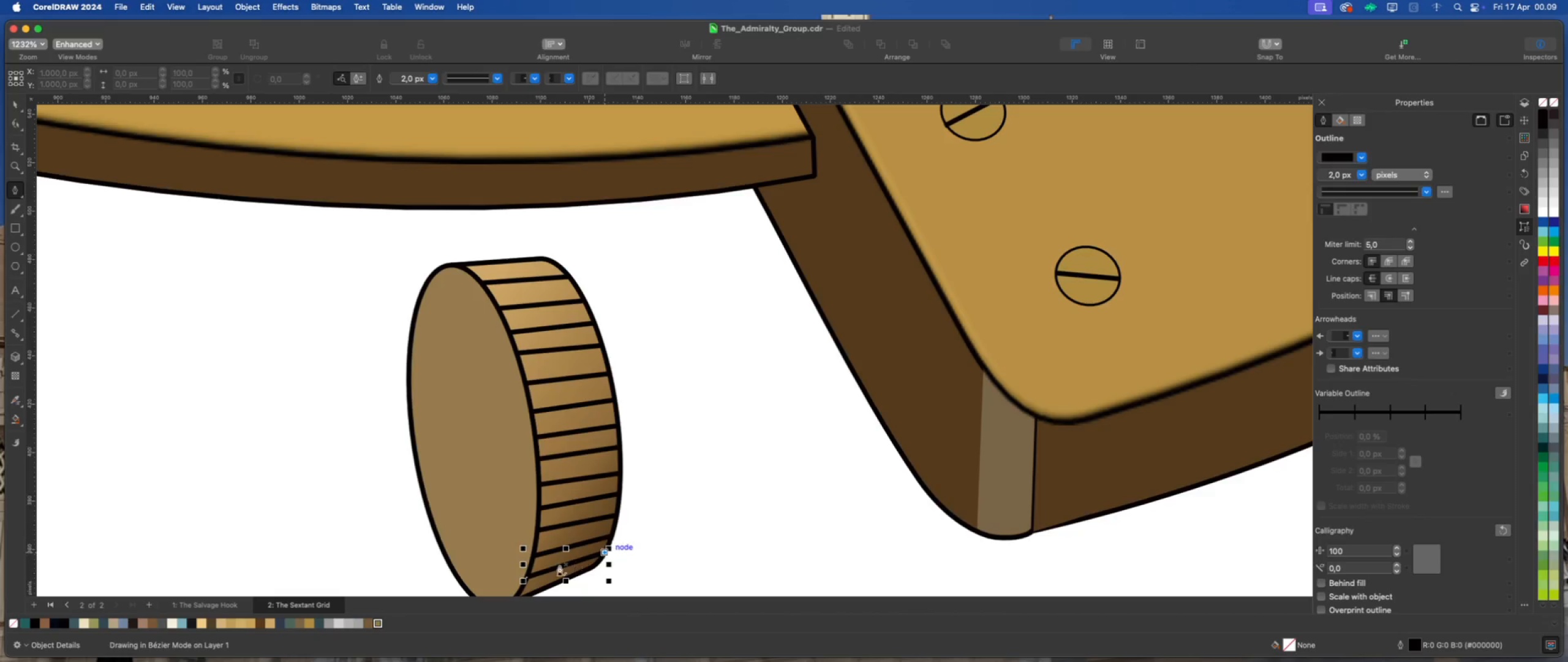 
key(Escape)
 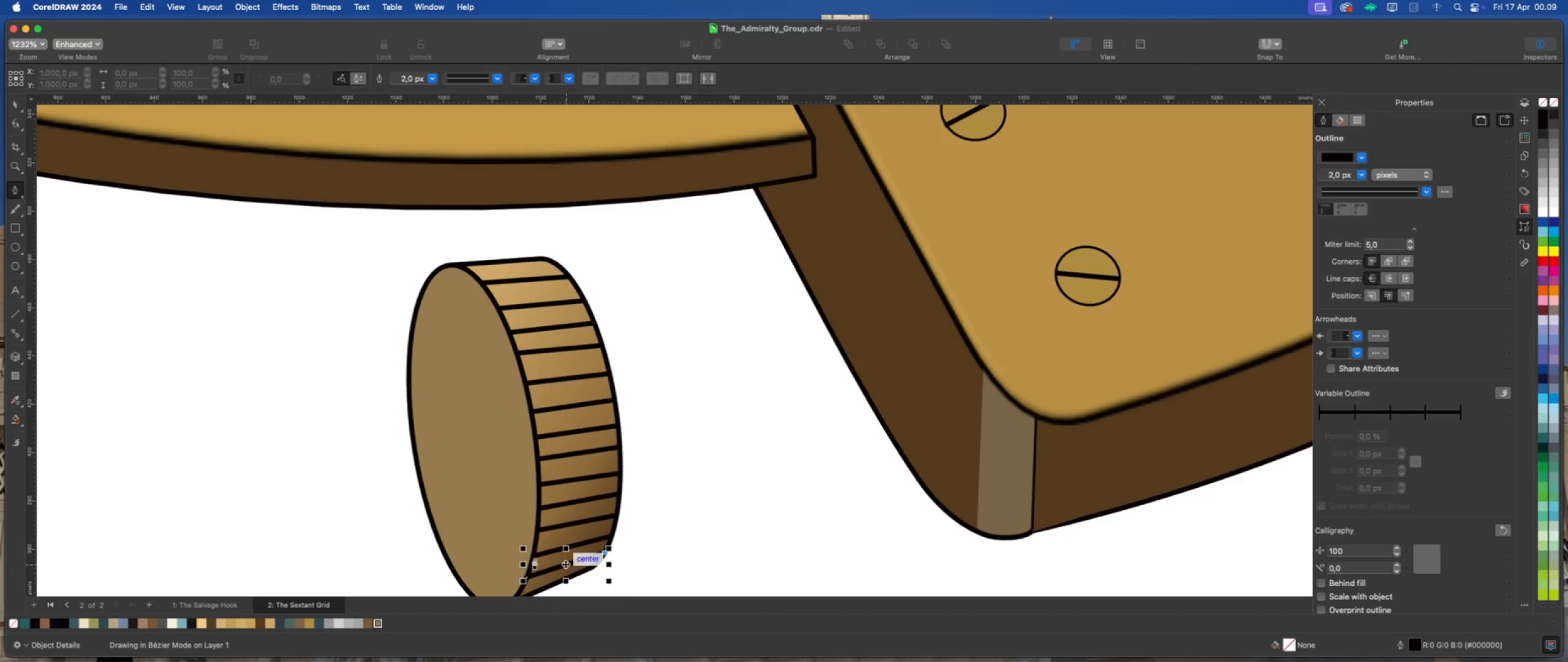 
scroll: coordinate [609, 458], scroll_direction: down, amount: 6.0
 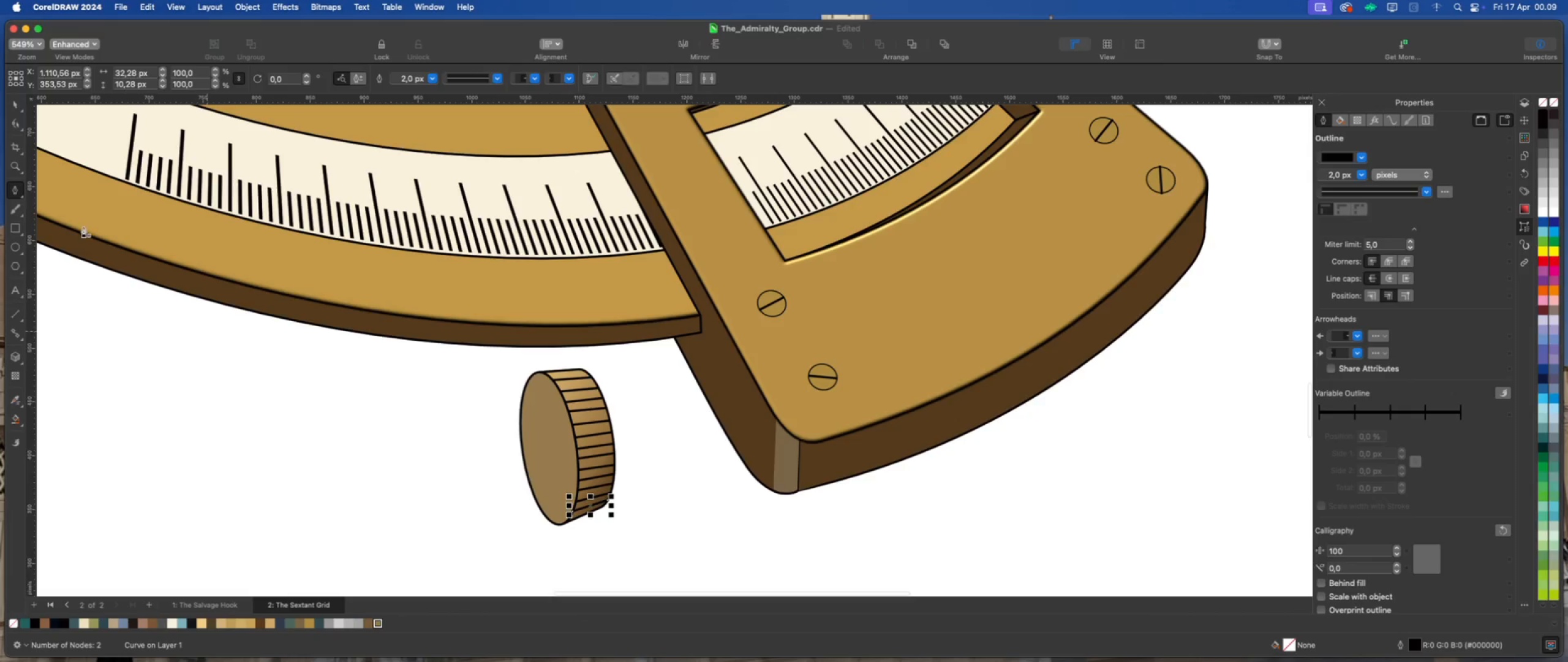 
left_click([15, 108])
 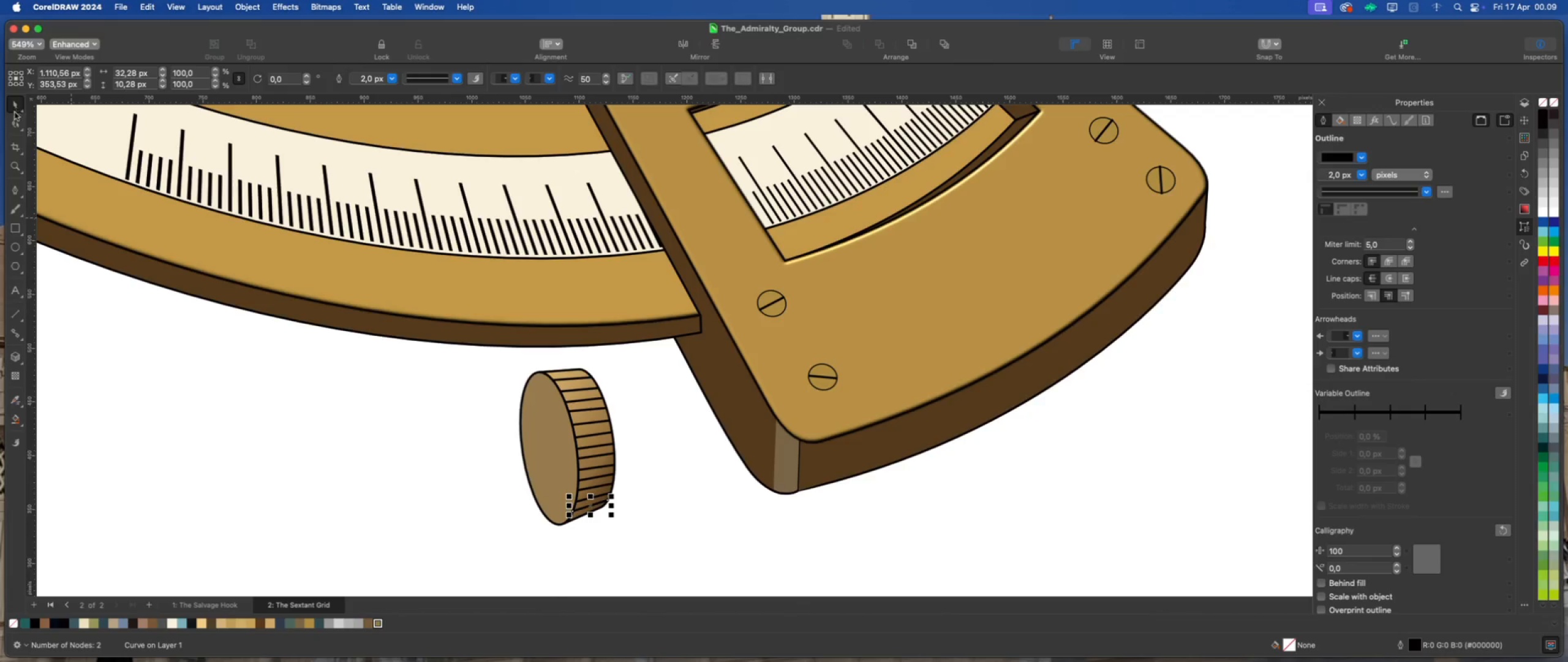 
left_click([442, 468])
 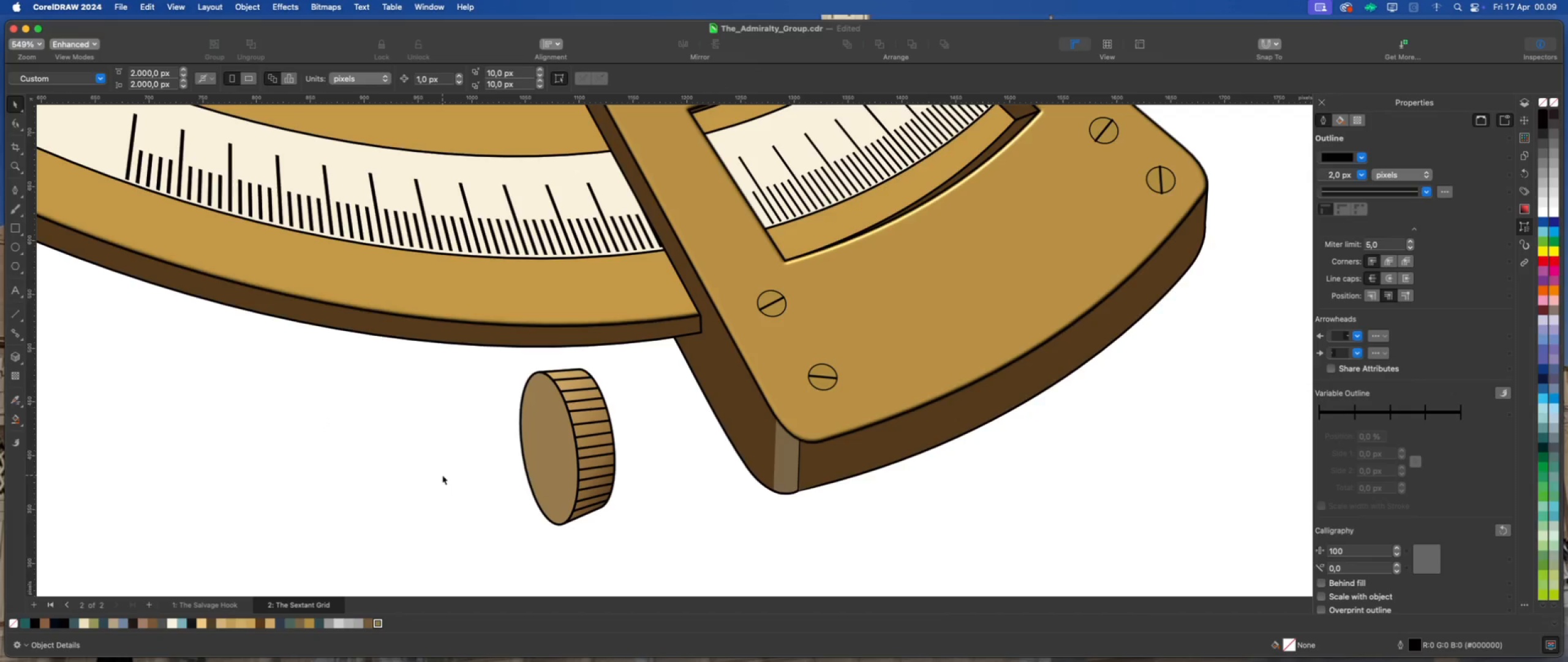 
scroll: coordinate [644, 481], scroll_direction: up, amount: 1.0
 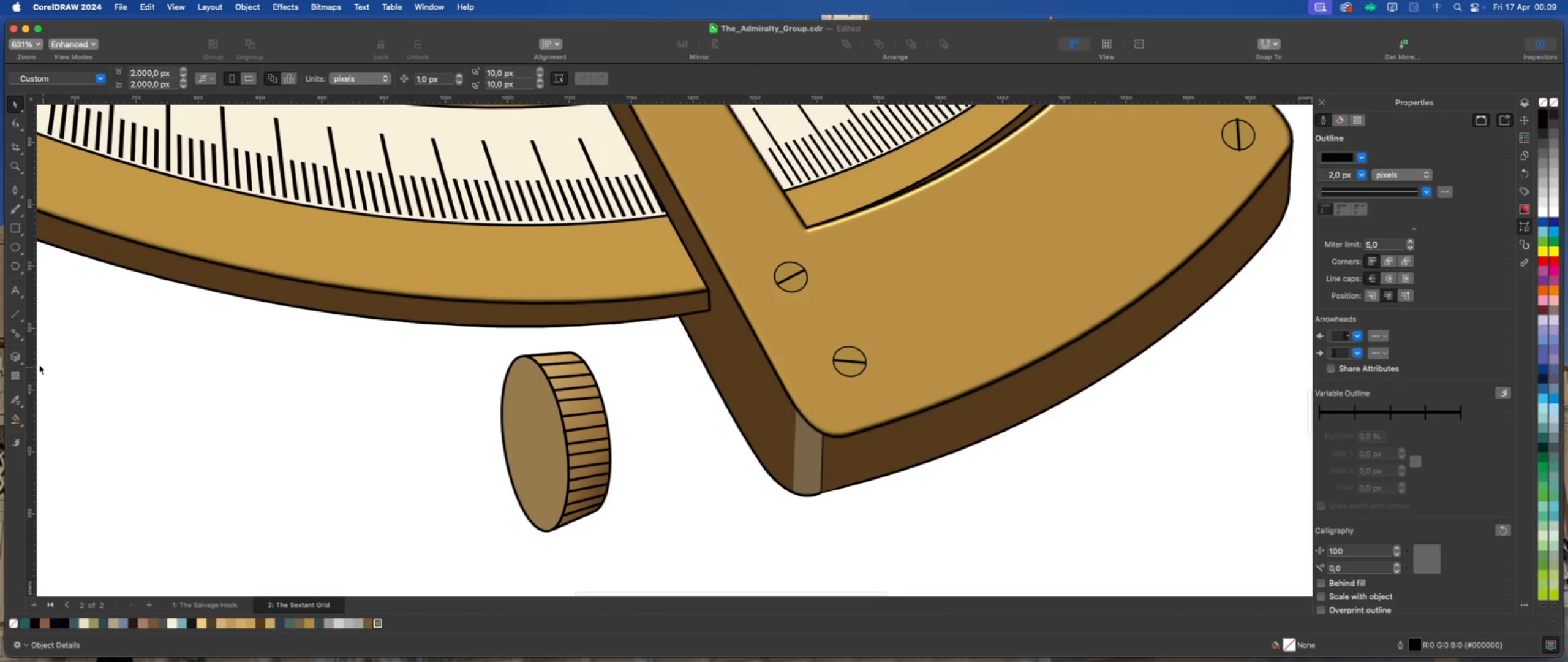 
left_click([557, 432])
 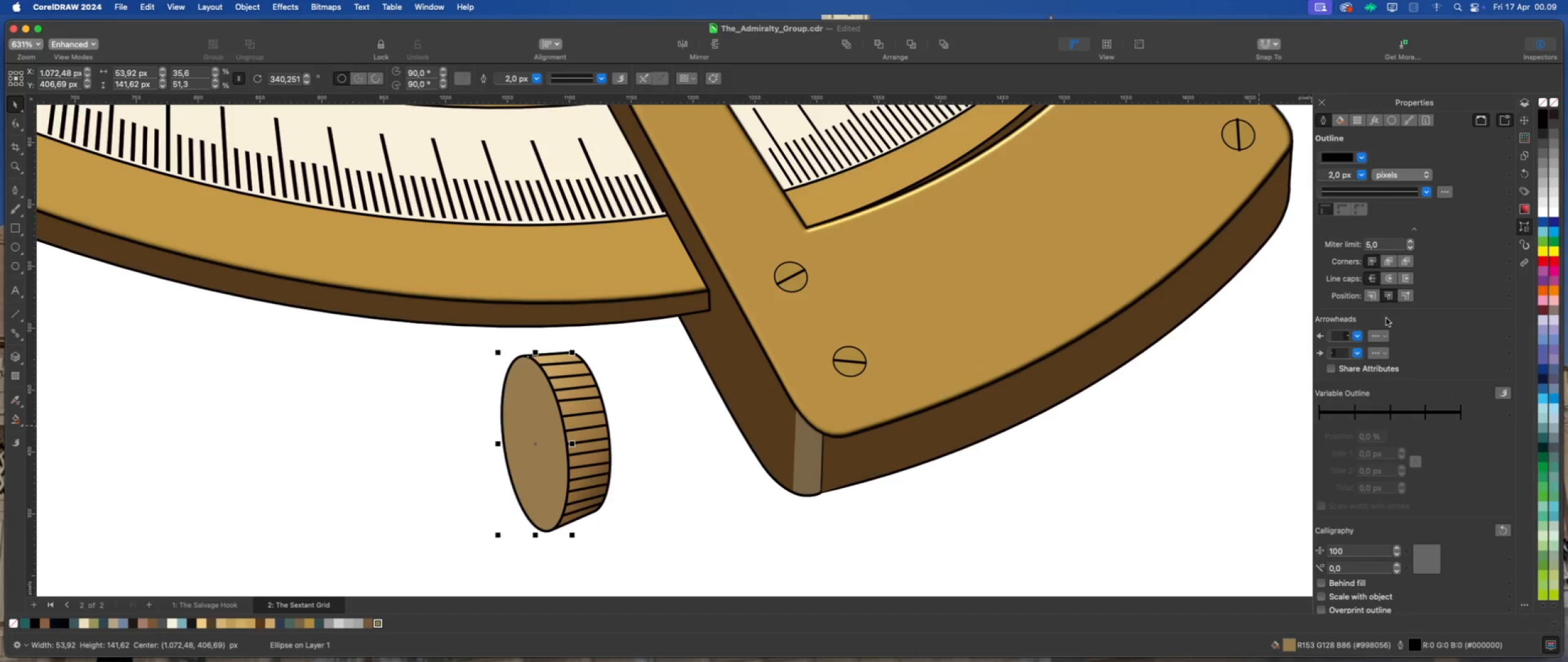 
scroll: coordinate [641, 462], scroll_direction: down, amount: 2.0
 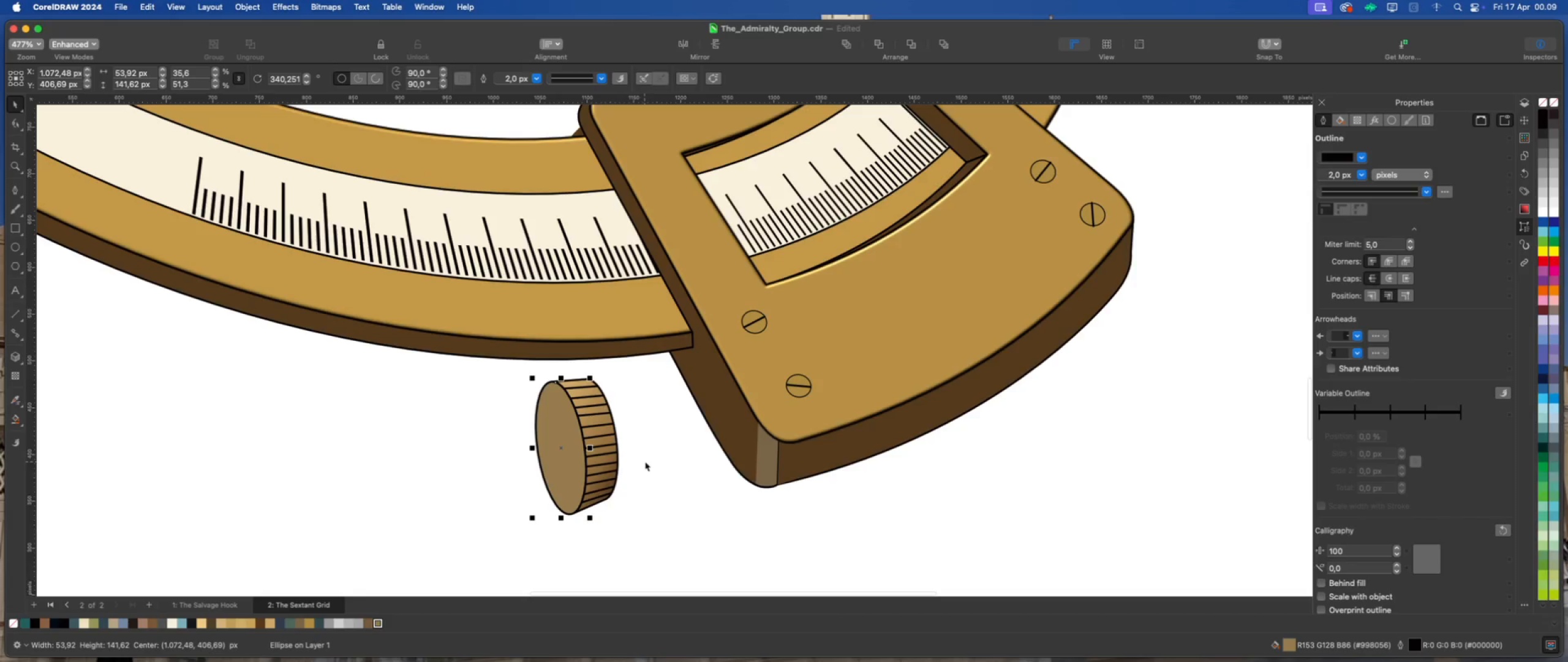 
key(Meta+D)
 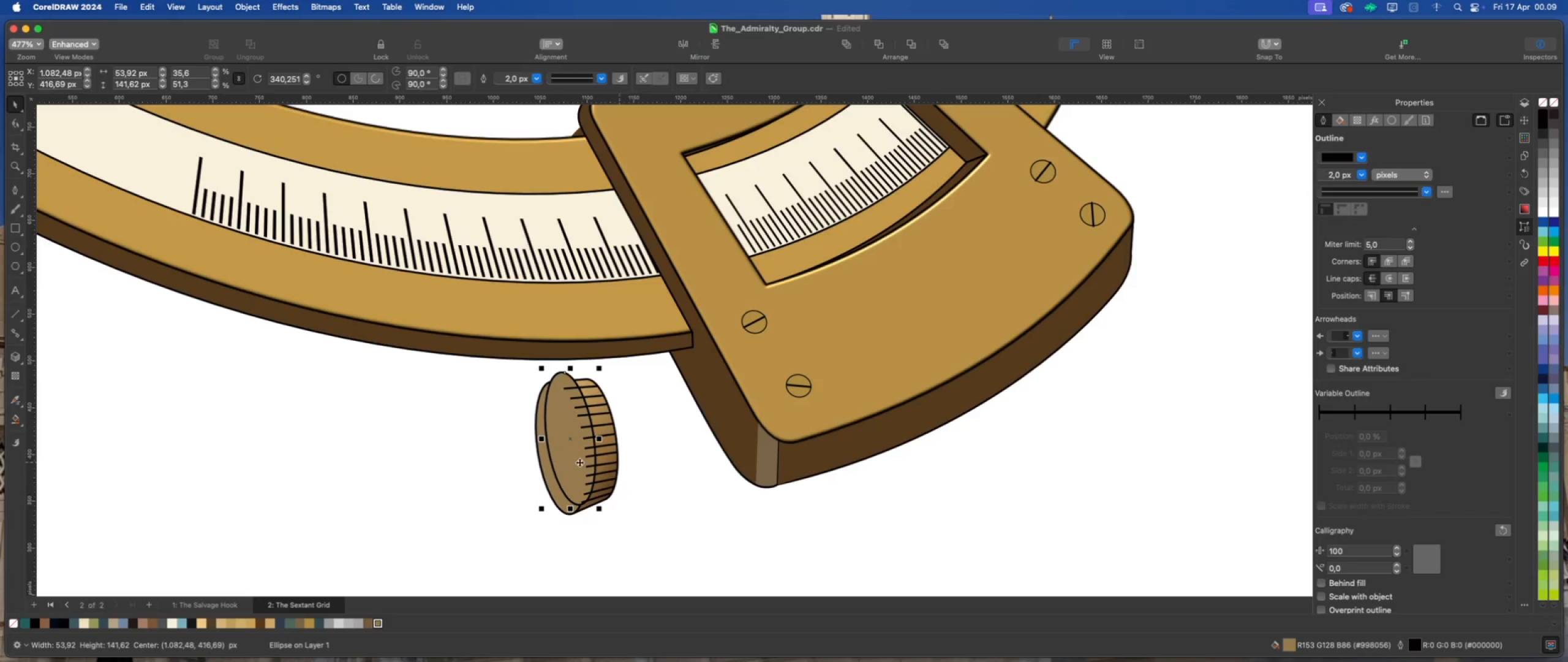 
left_click_drag(start_coordinate=[571, 446], to_coordinate=[631, 465])
 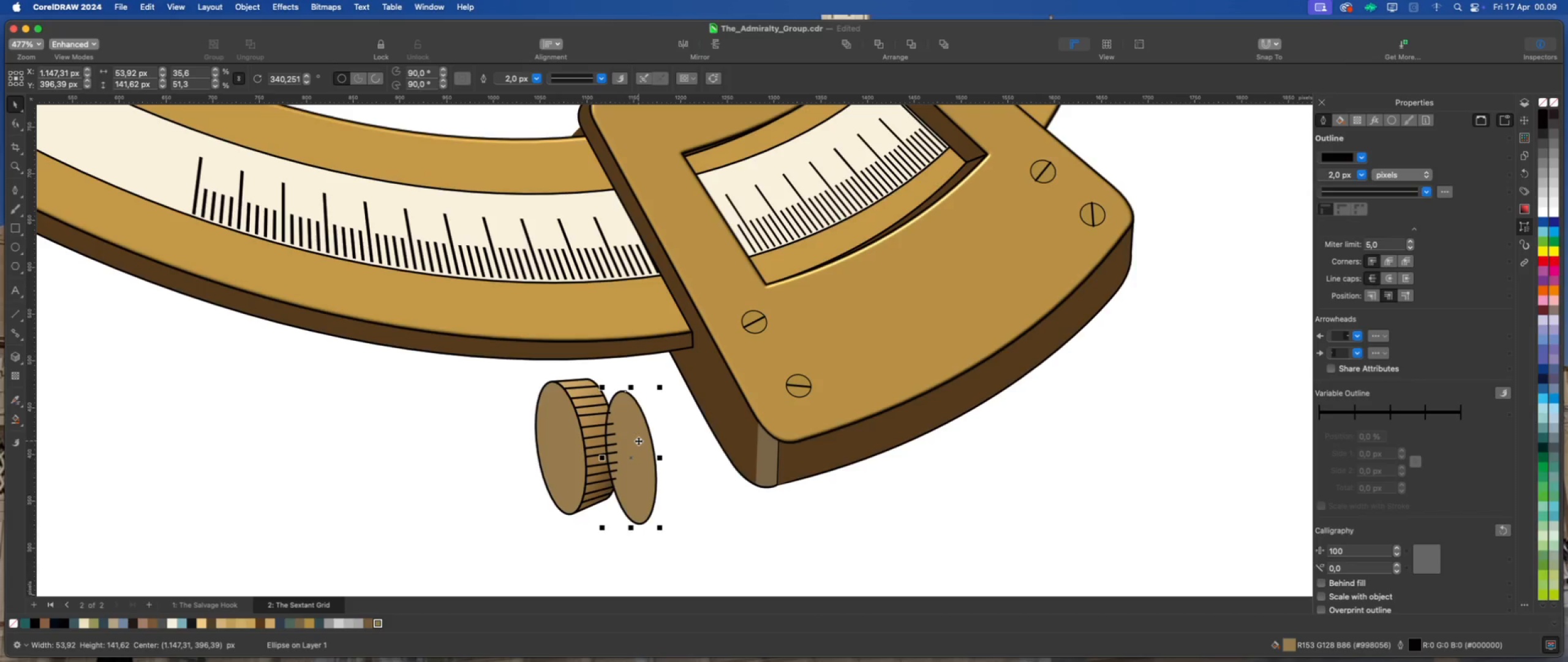 
right_click([638, 441])
 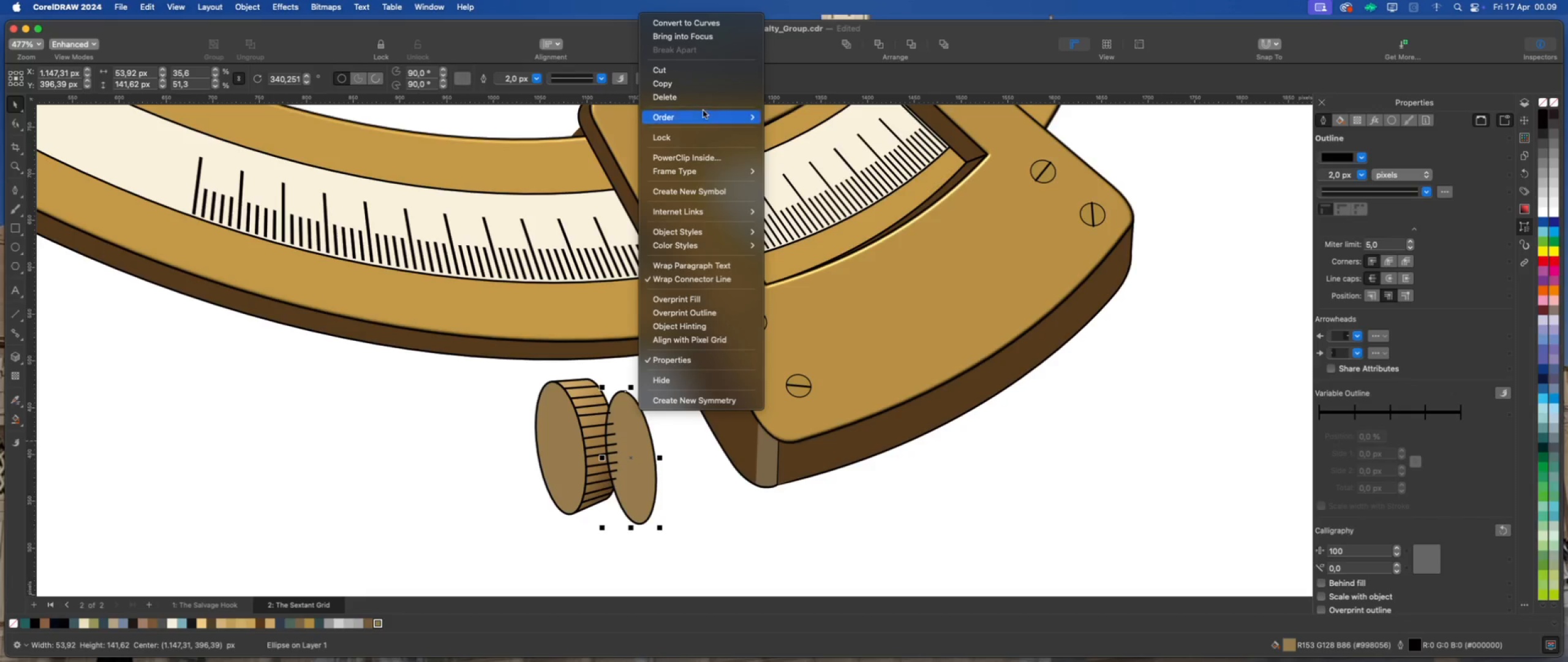 
left_click([774, 130])
 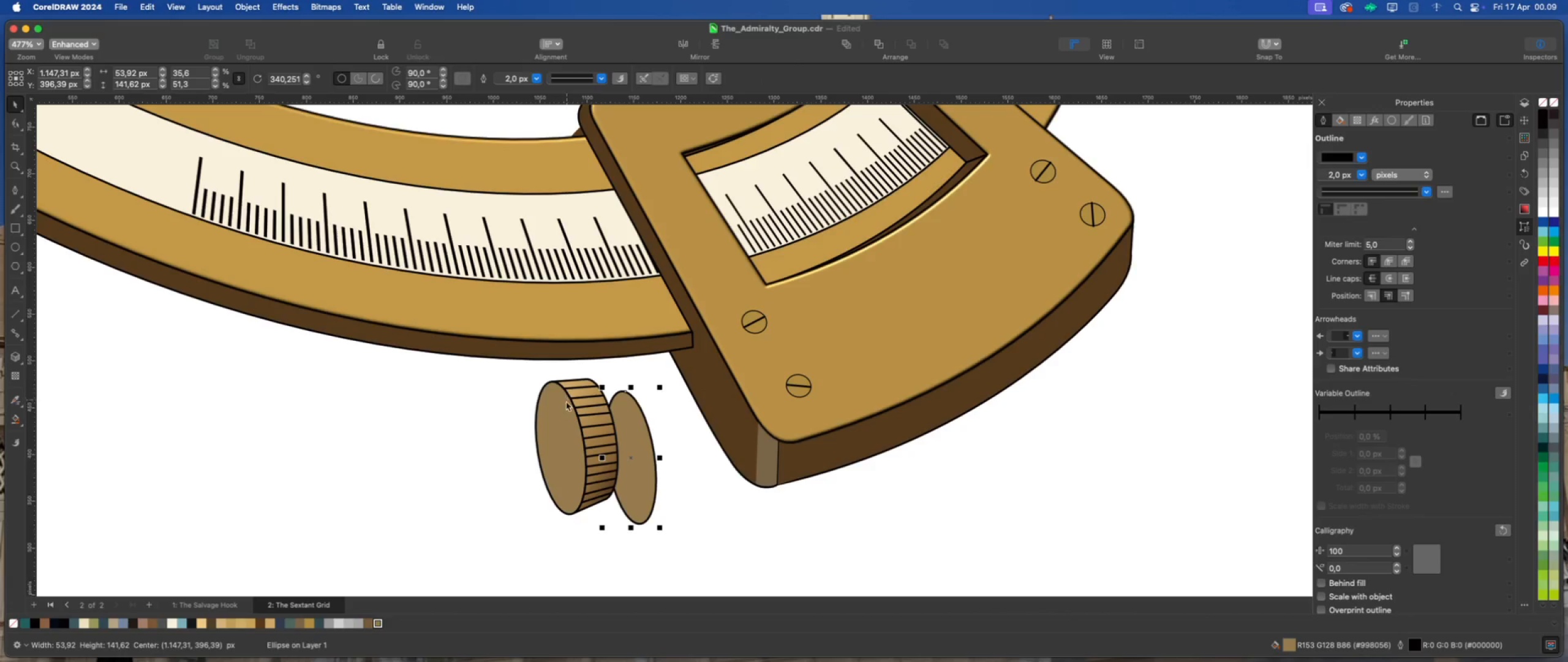 
left_click_drag(start_coordinate=[662, 527], to_coordinate=[639, 493])
 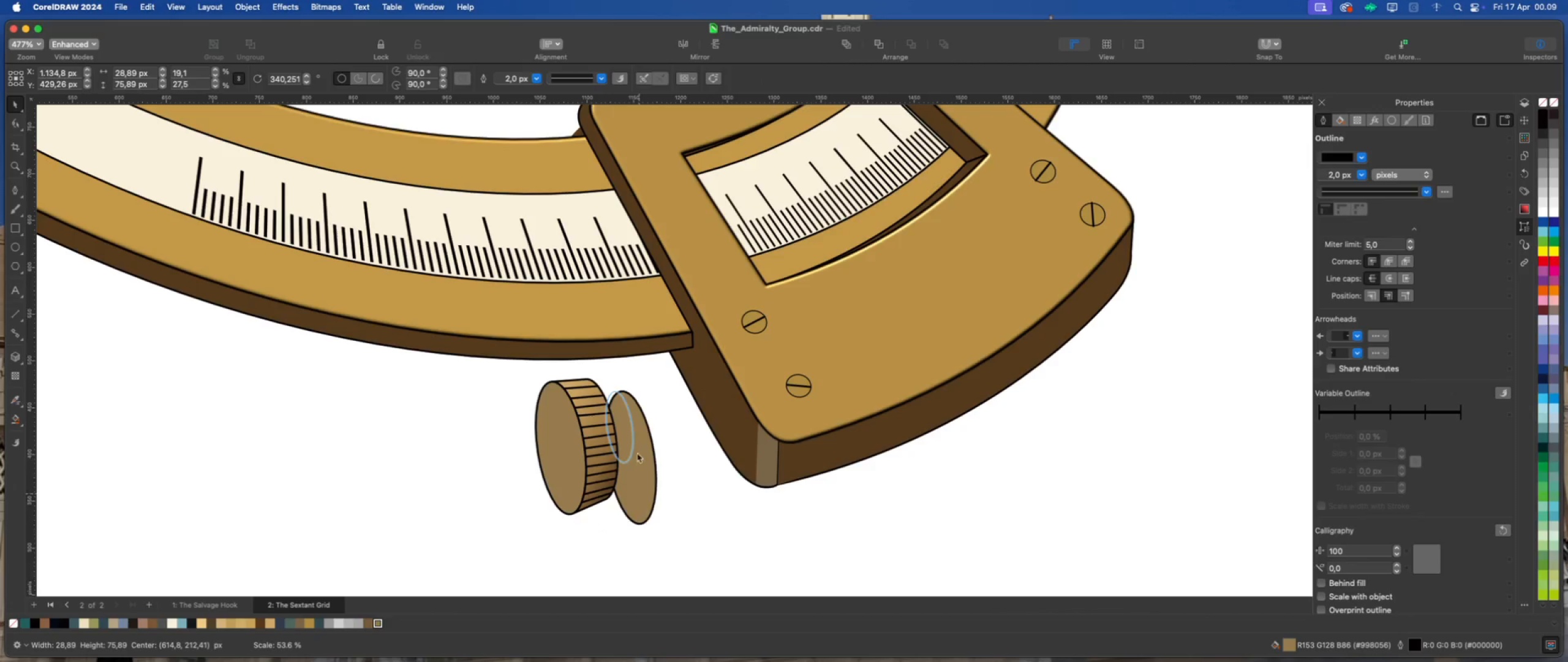 
left_click_drag(start_coordinate=[625, 436], to_coordinate=[635, 449])
 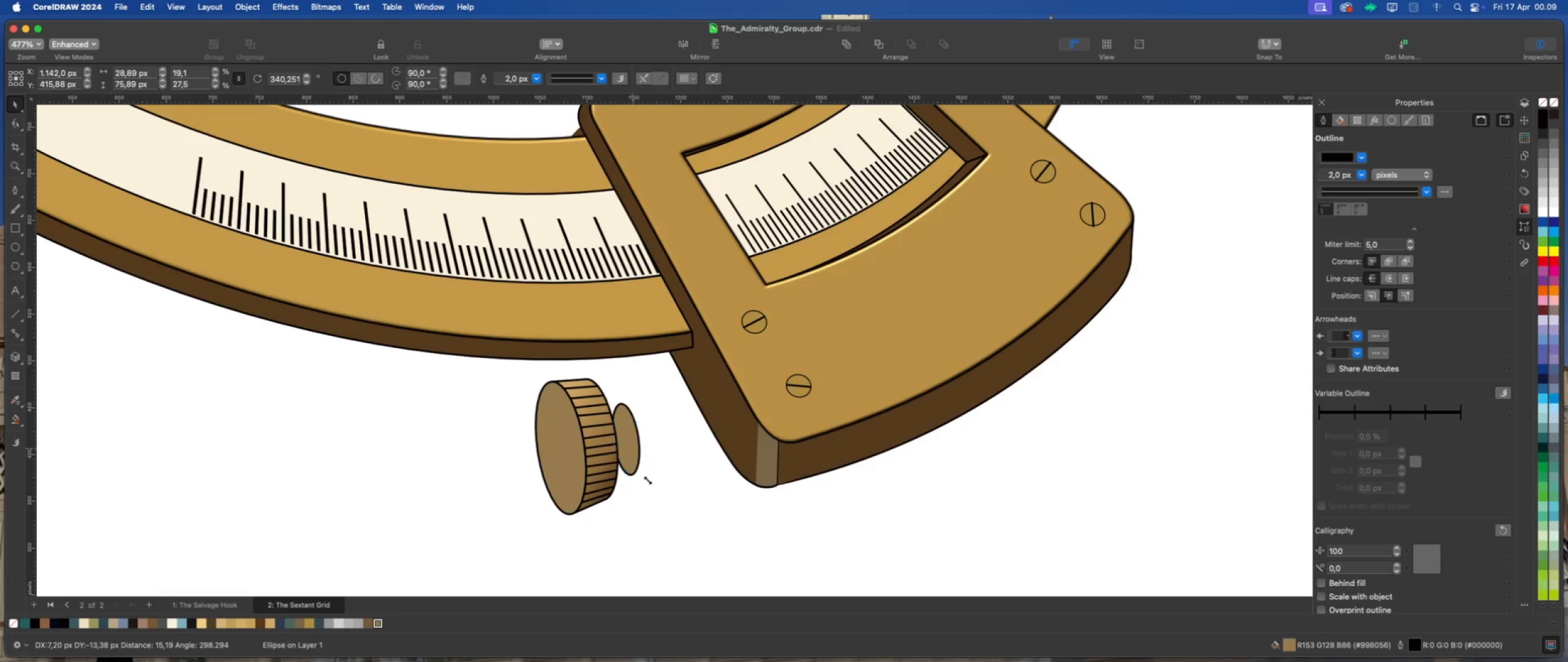 
left_click_drag(start_coordinate=[644, 479], to_coordinate=[655, 490])
 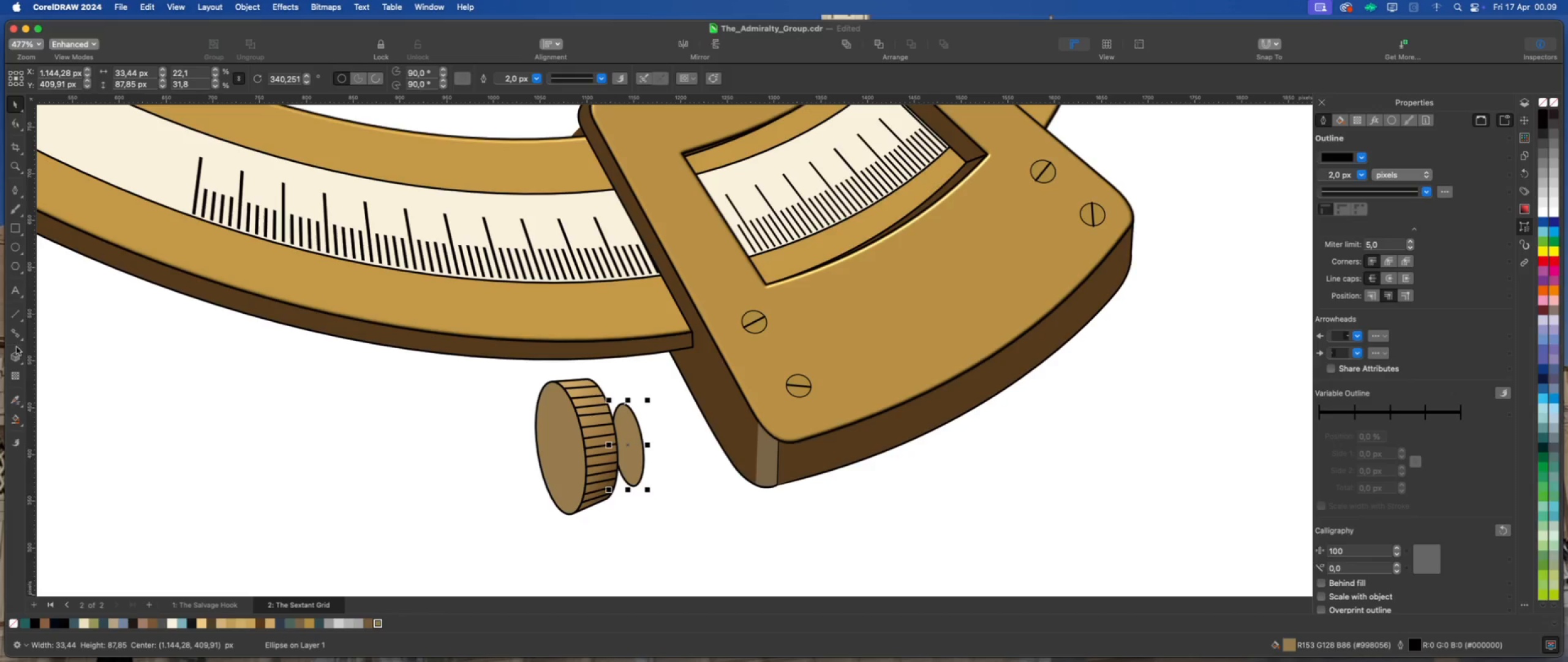 
left_click_drag(start_coordinate=[631, 446], to_coordinate=[890, 376])
 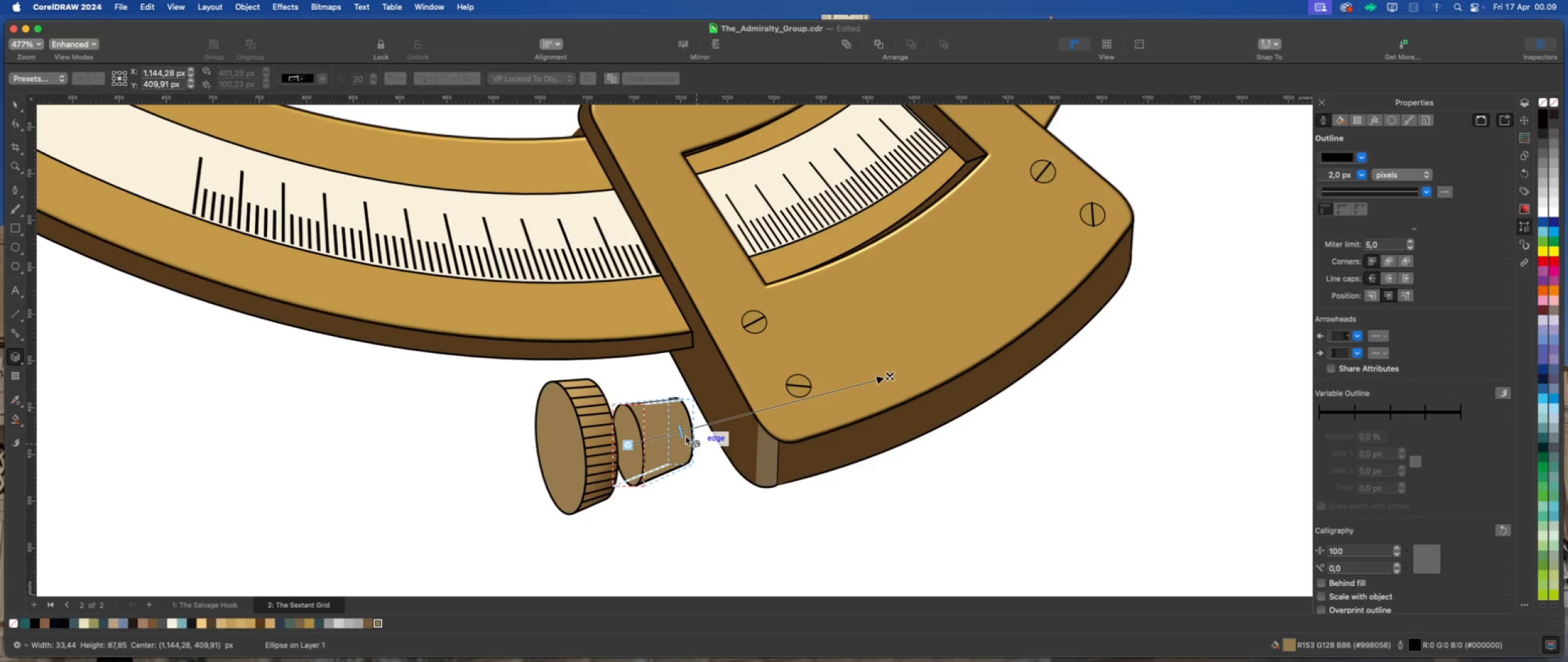 
left_click_drag(start_coordinate=[680, 431], to_coordinate=[657, 436])
 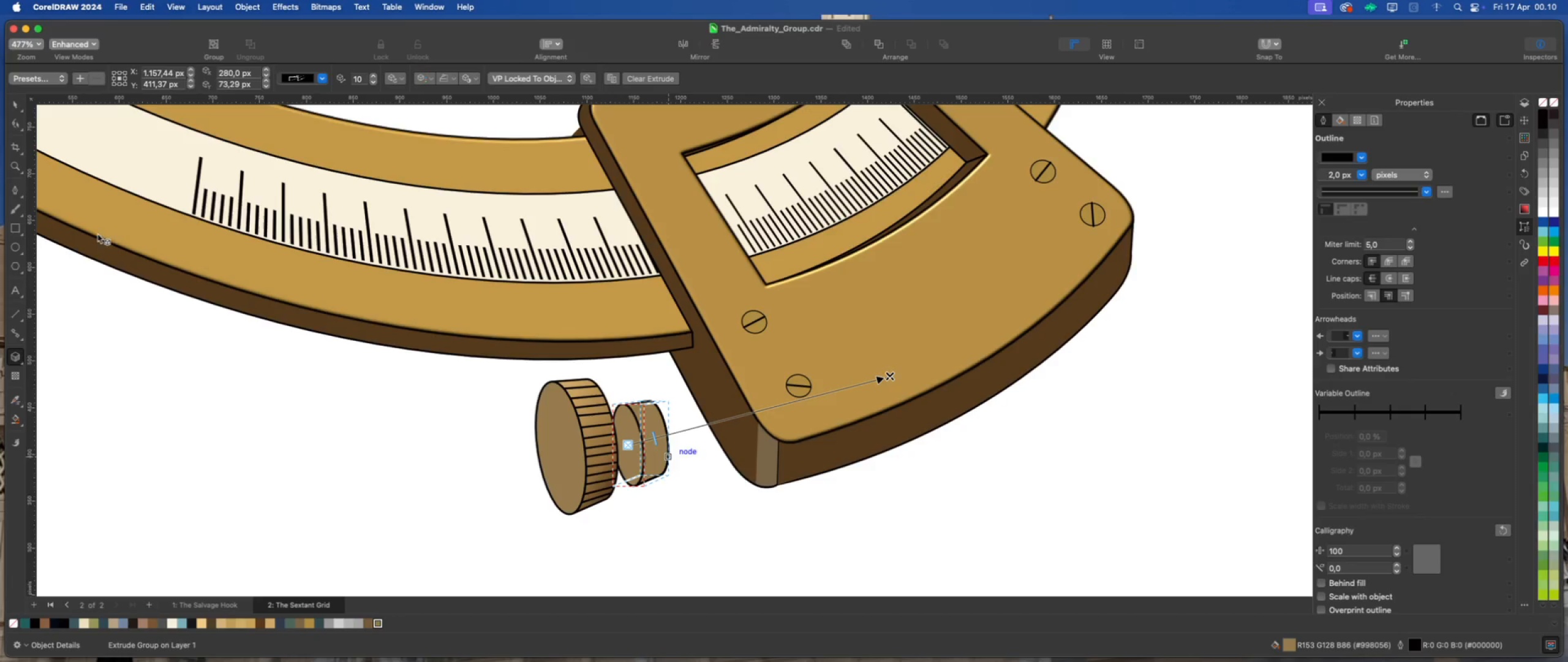 
left_click([13, 105])
 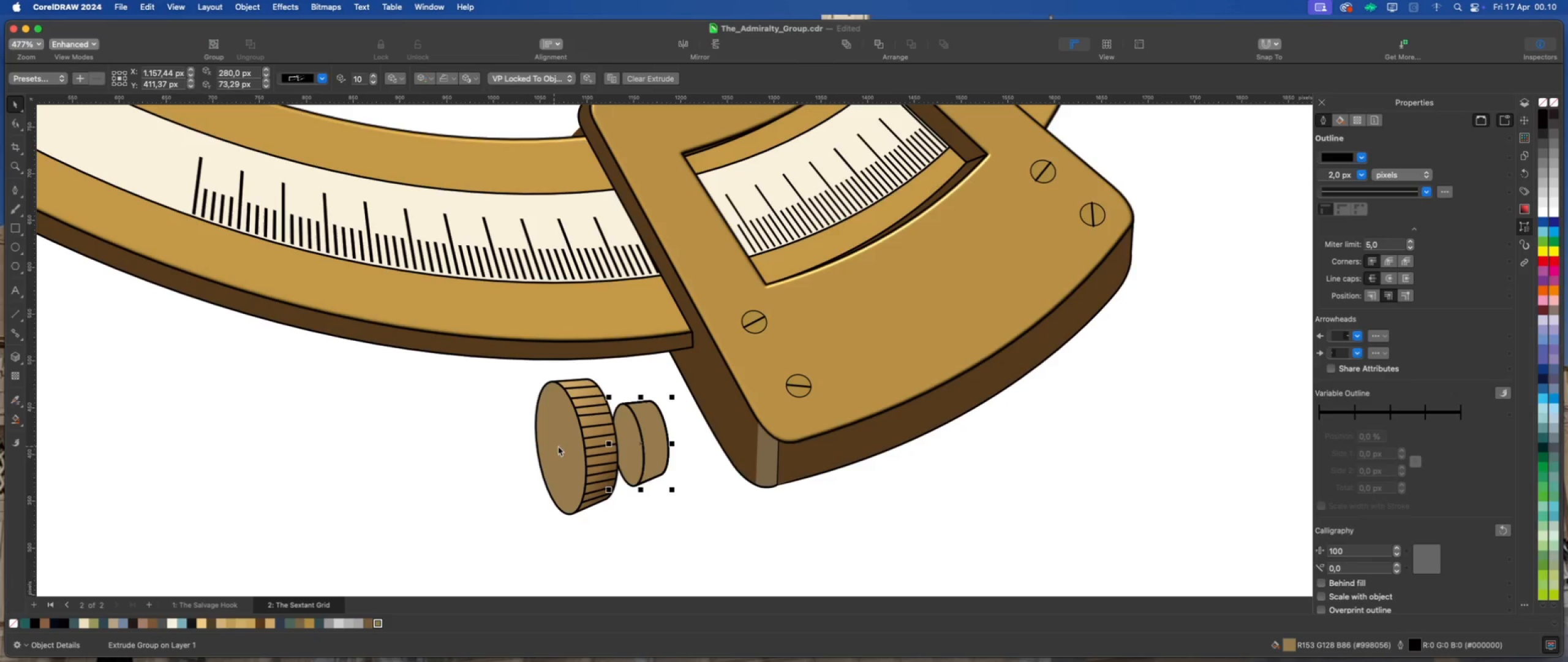 
left_click_drag(start_coordinate=[655, 462], to_coordinate=[627, 454])
 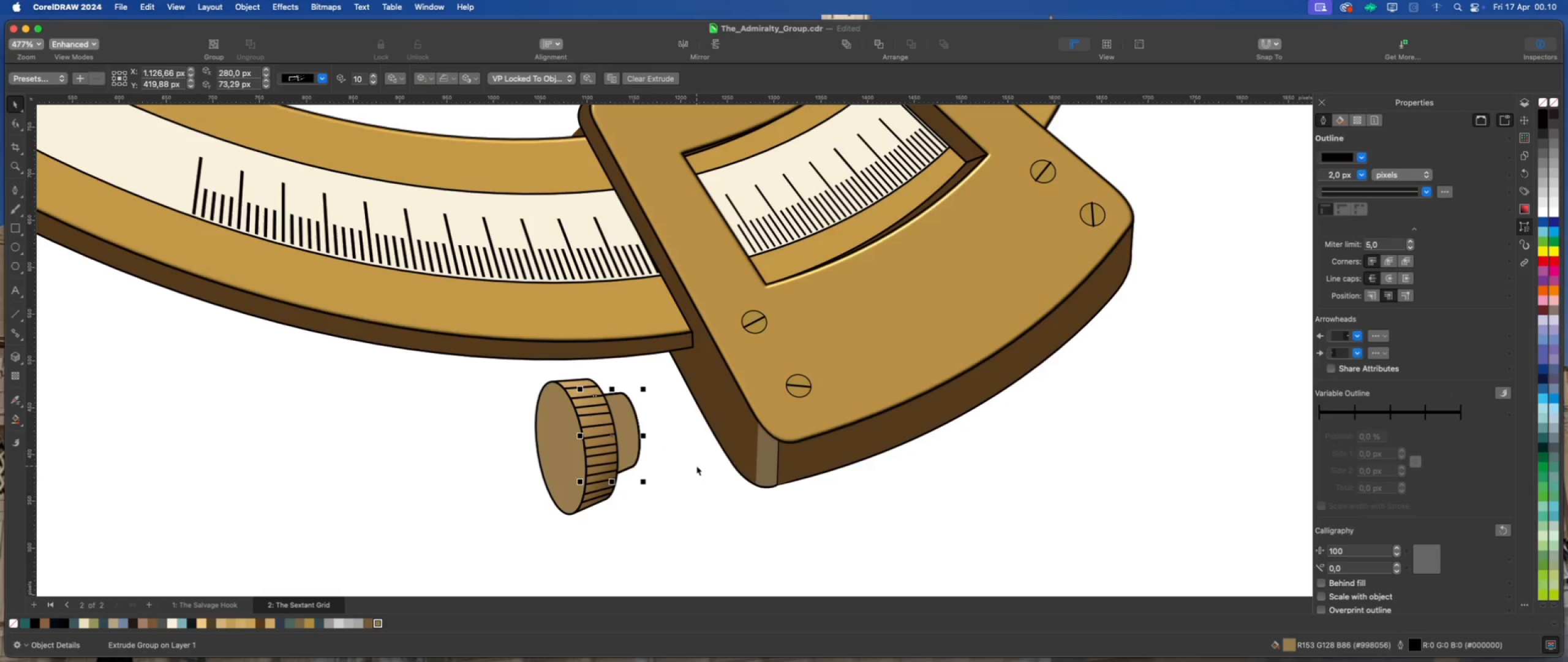 
wait(6.87)
 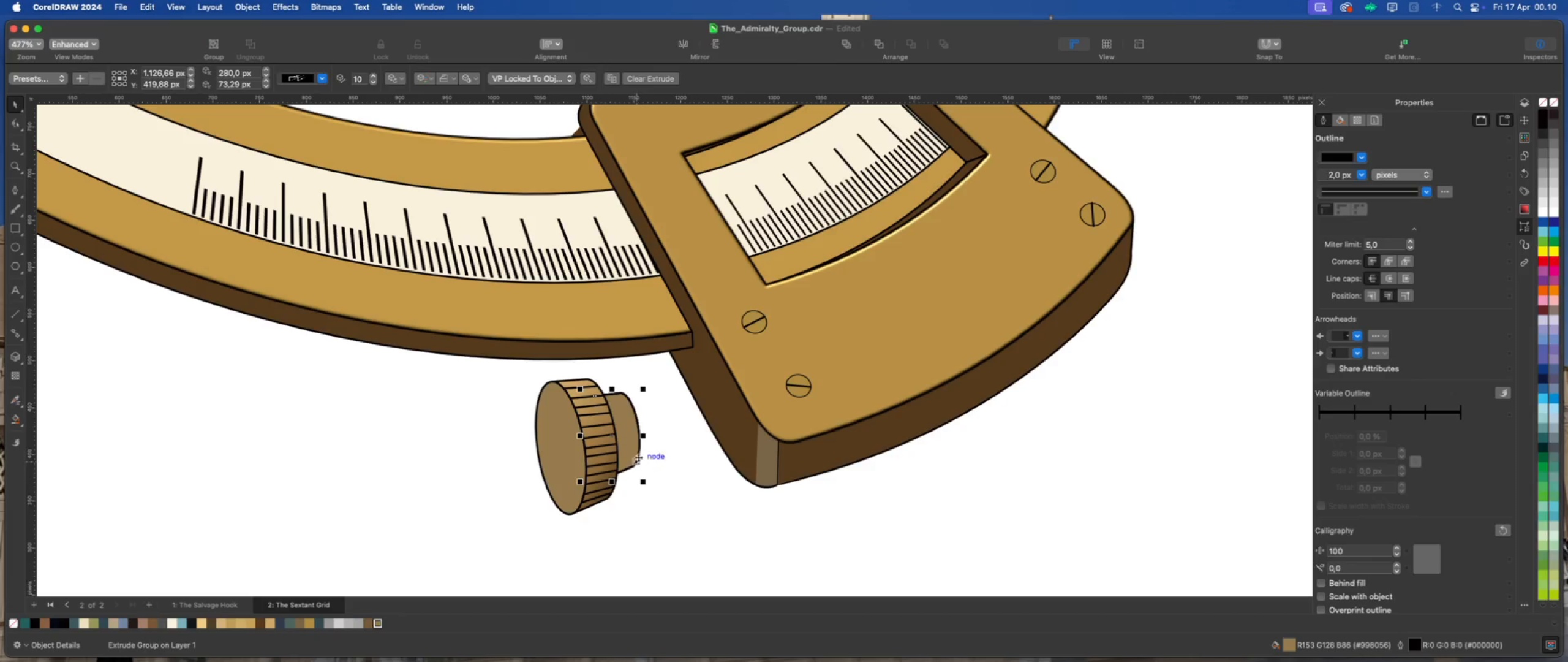 
key(Meta+D)
 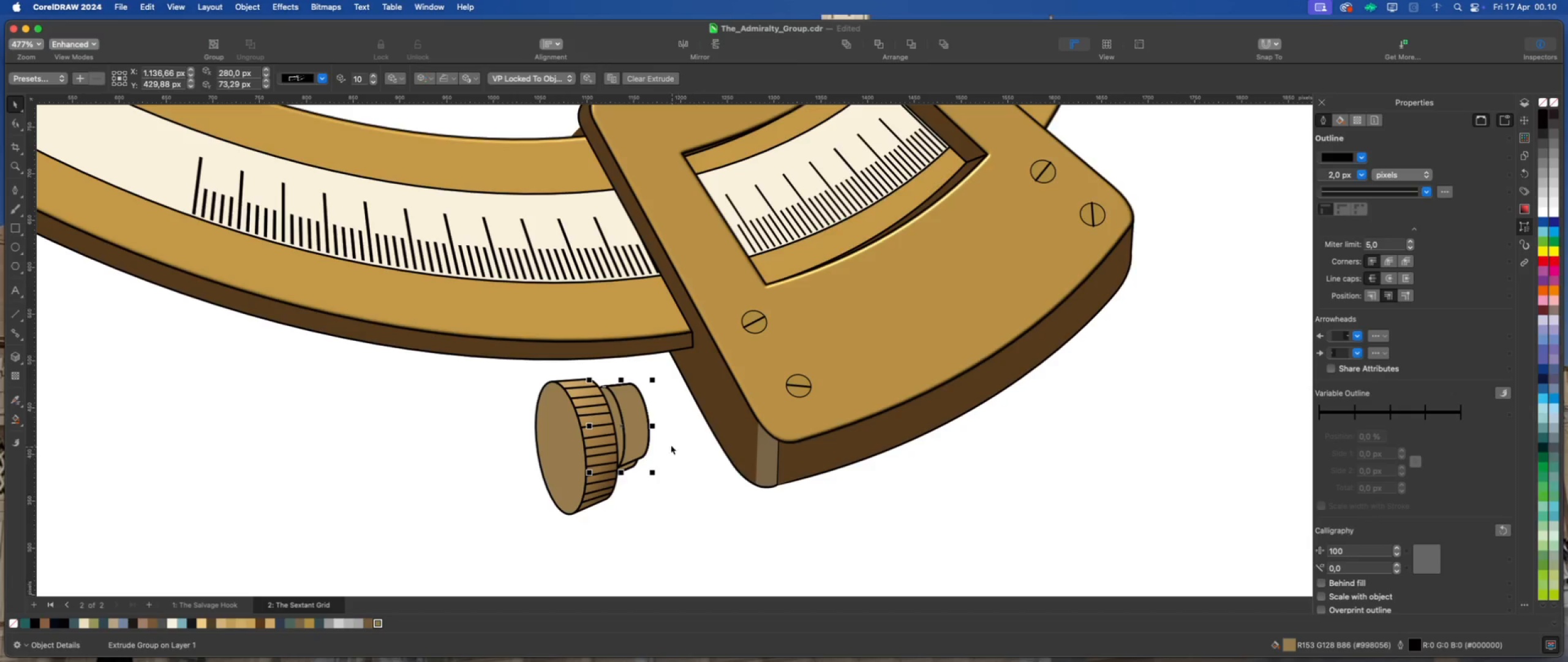 
left_click_drag(start_coordinate=[640, 408], to_coordinate=[673, 412])
 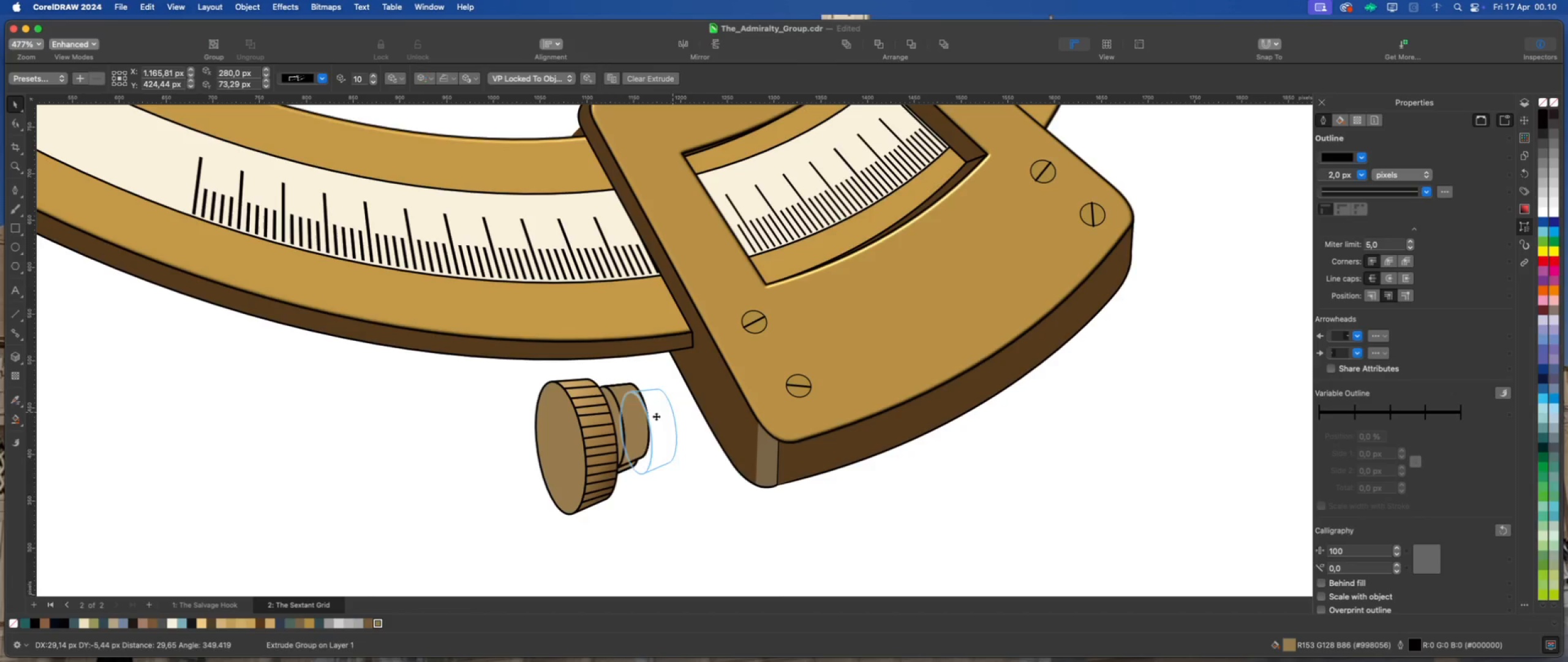 
right_click([656, 416])
 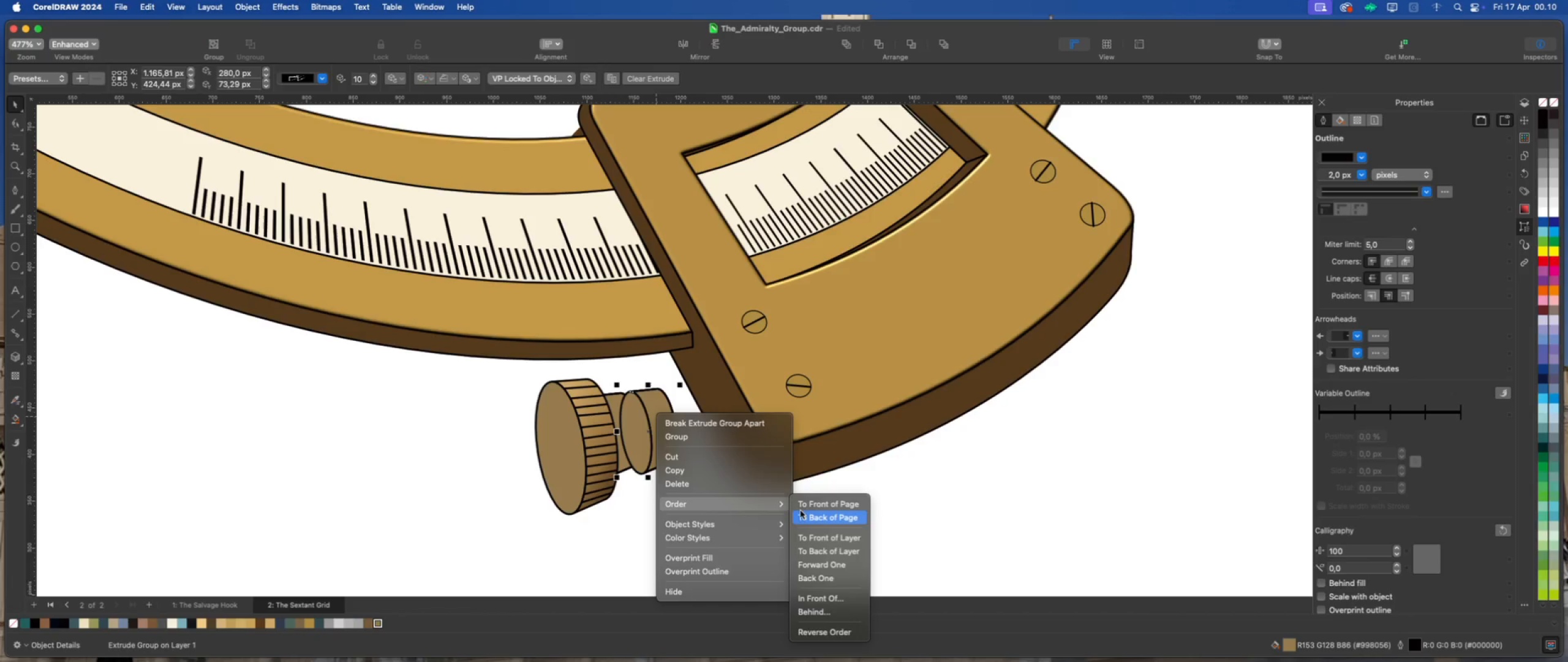 
left_click([810, 520])
 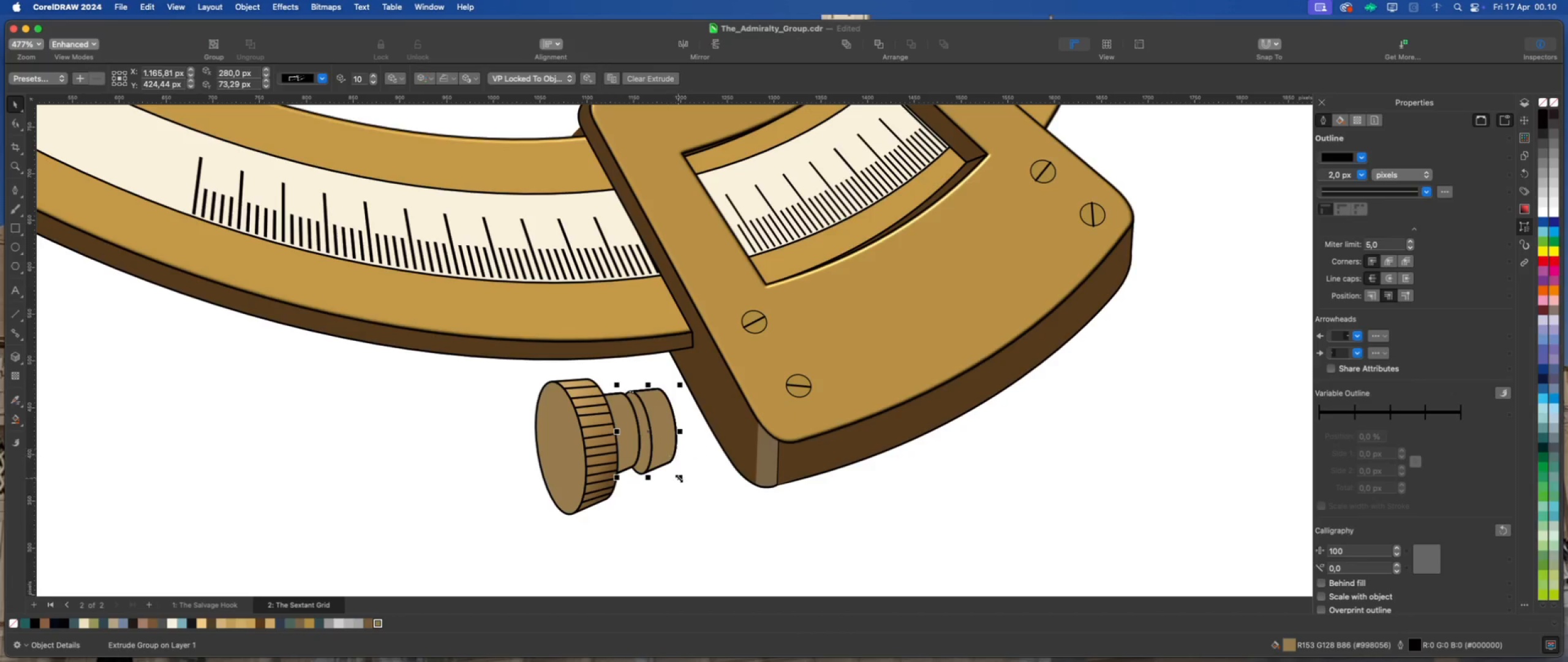 
left_click_drag(start_coordinate=[680, 479], to_coordinate=[666, 469])
 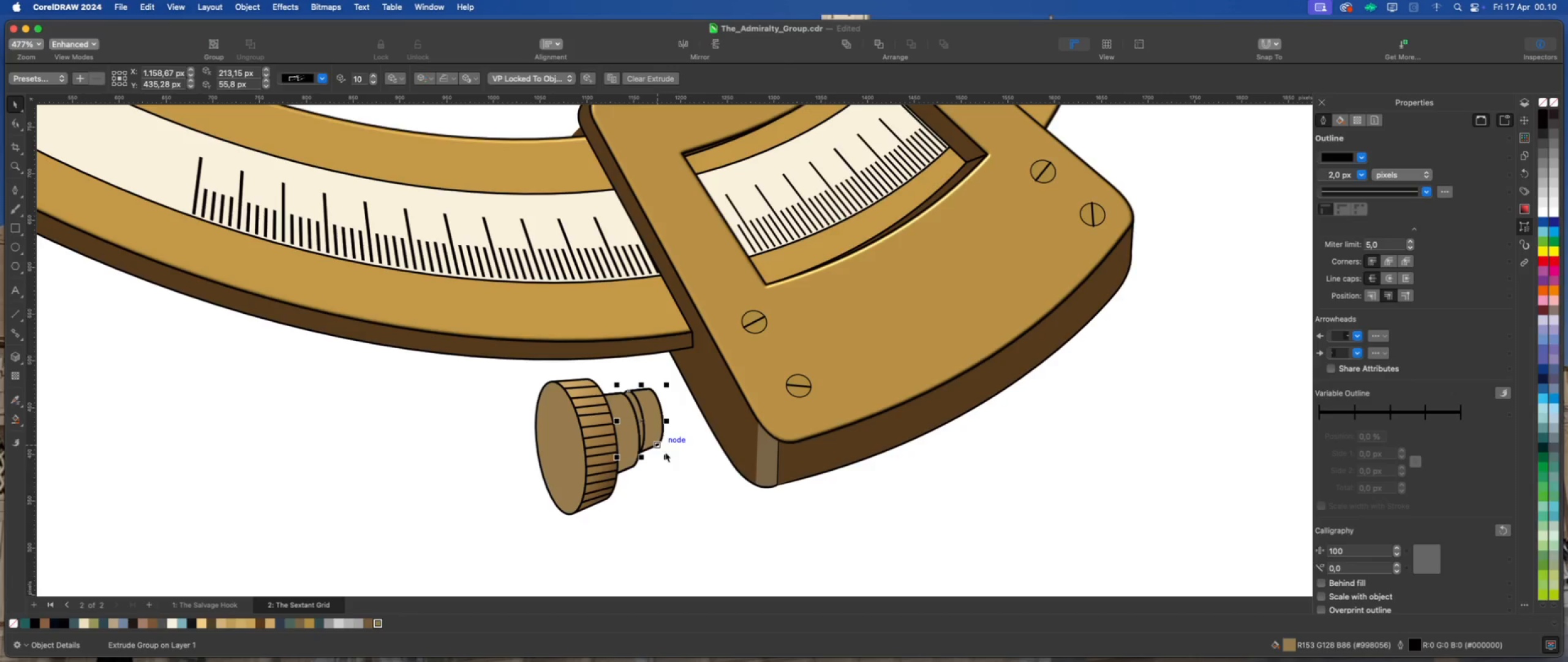 
left_click_drag(start_coordinate=[666, 455], to_coordinate=[671, 466])
 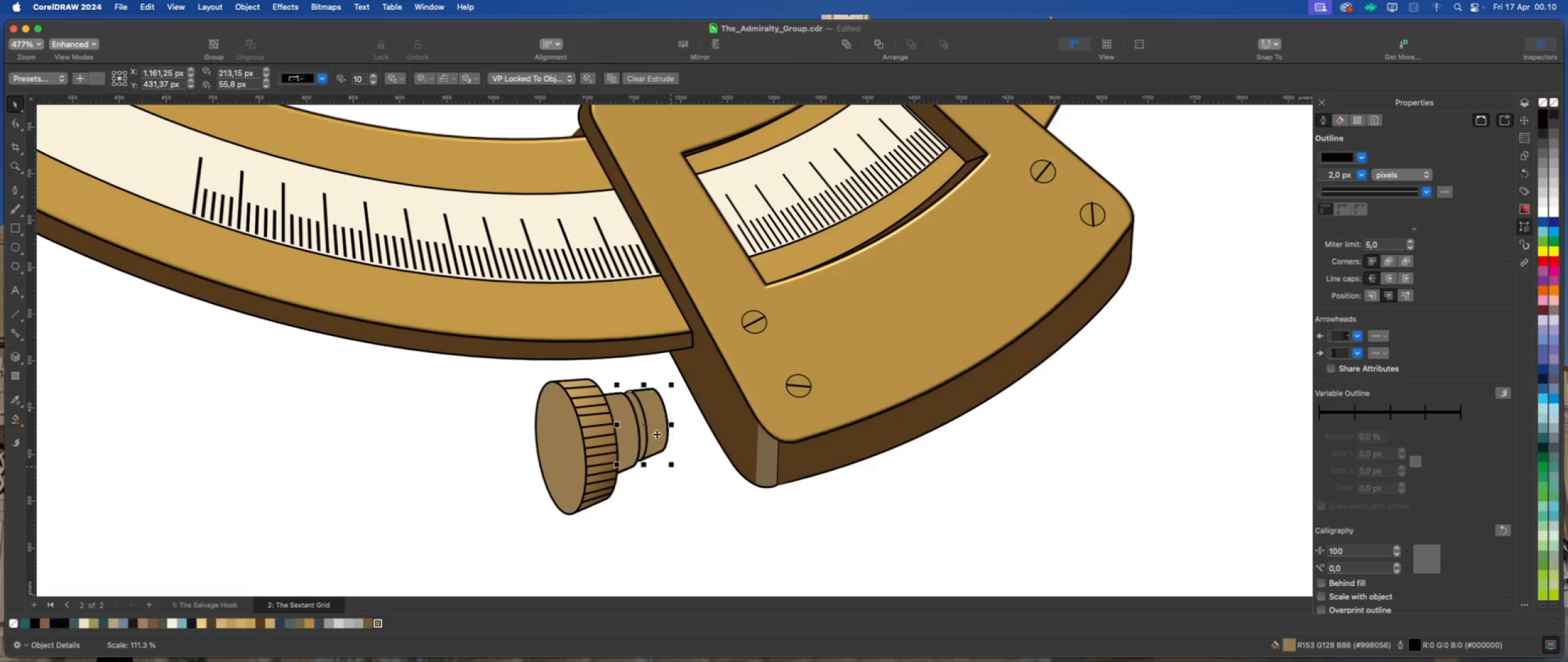 
left_click_drag(start_coordinate=[653, 425], to_coordinate=[636, 430])
 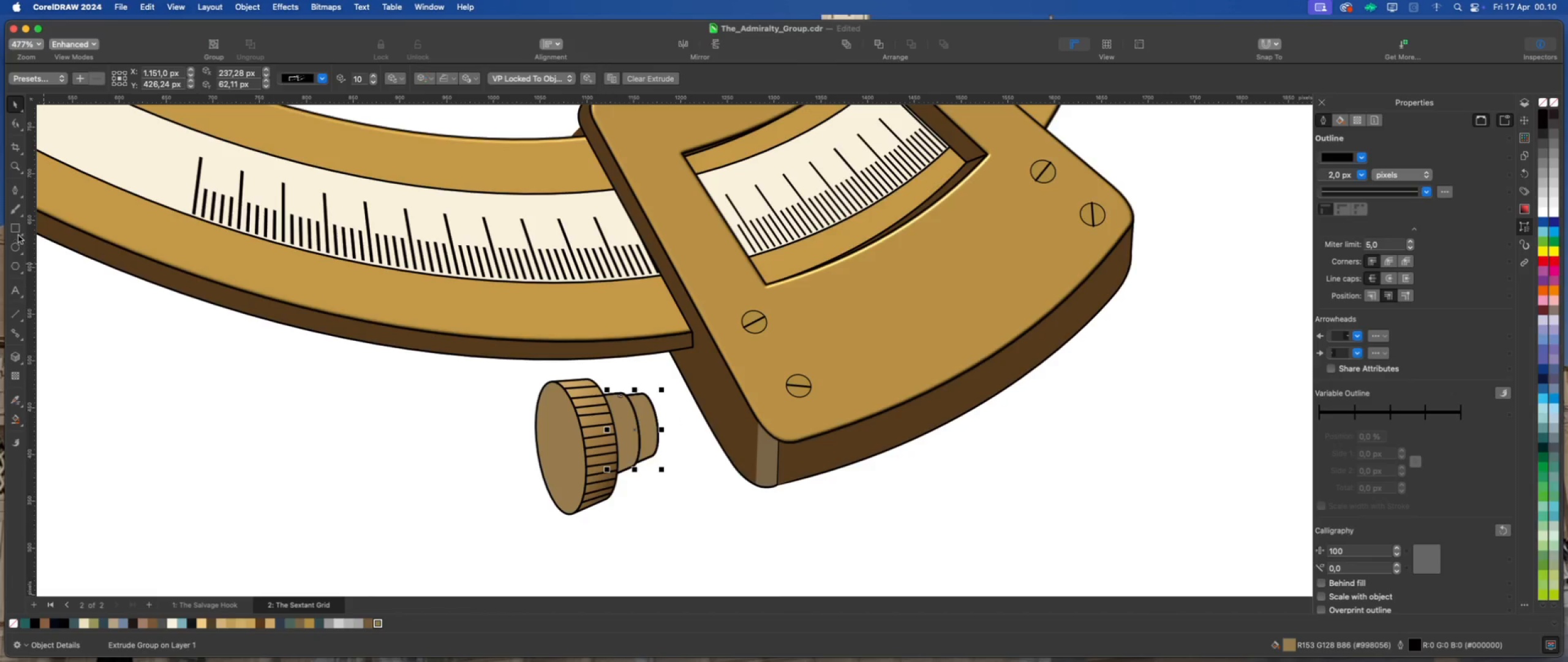 
left_click([16, 356])
 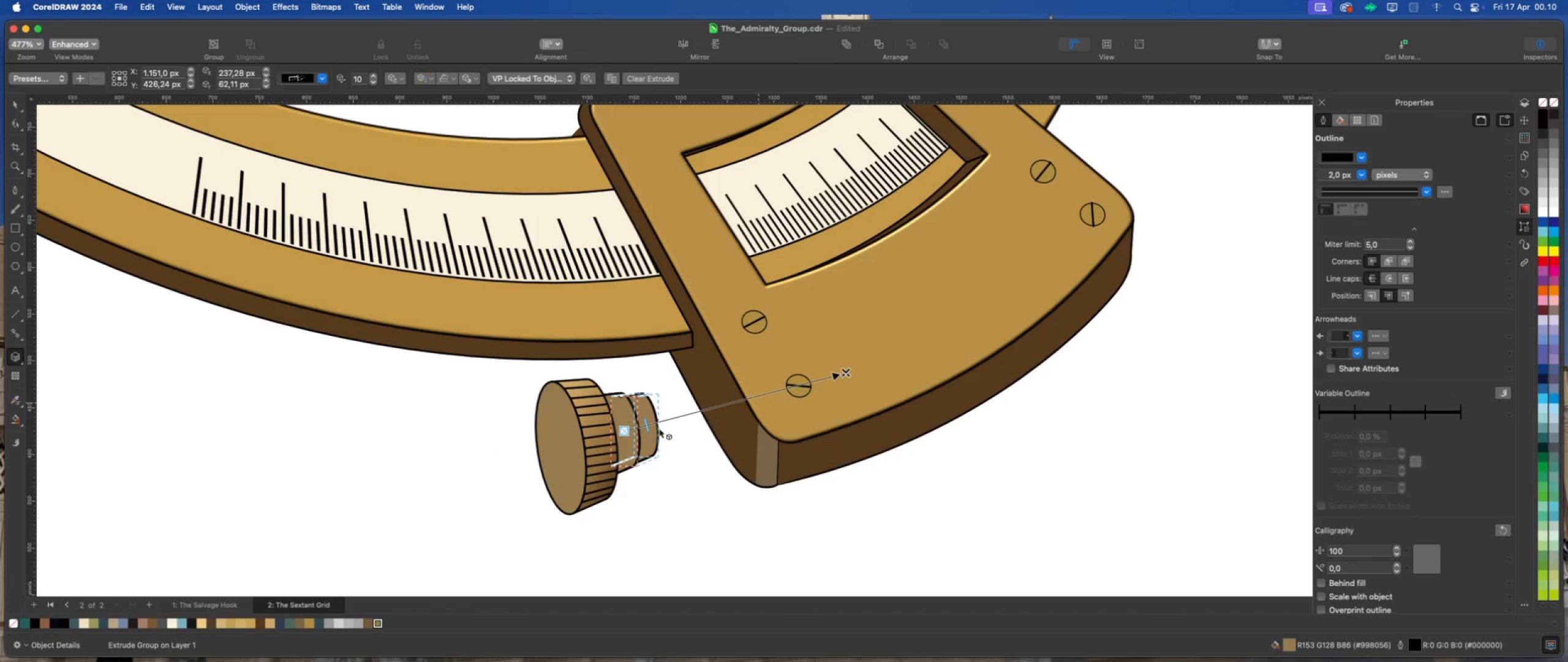 
left_click_drag(start_coordinate=[647, 428], to_coordinate=[725, 414])
 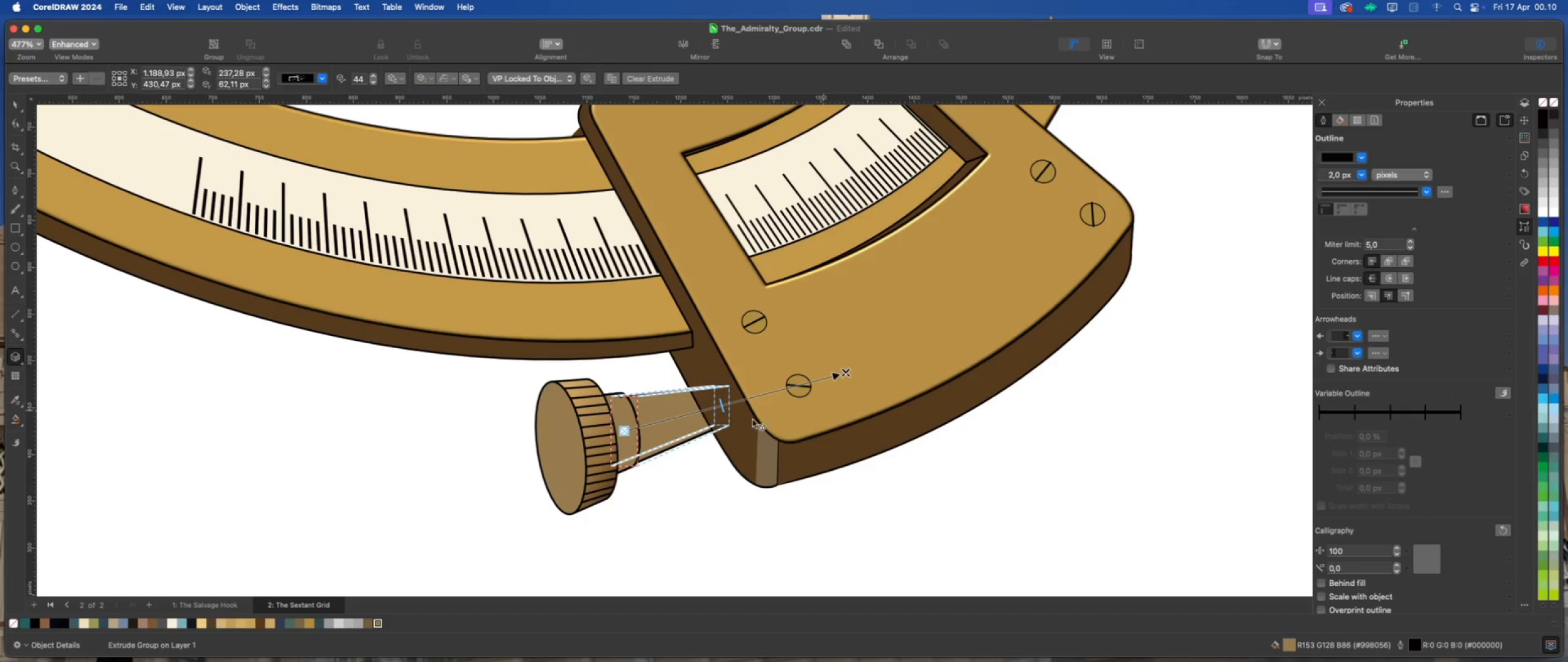 
scroll: coordinate [670, 412], scroll_direction: down, amount: 3.0
 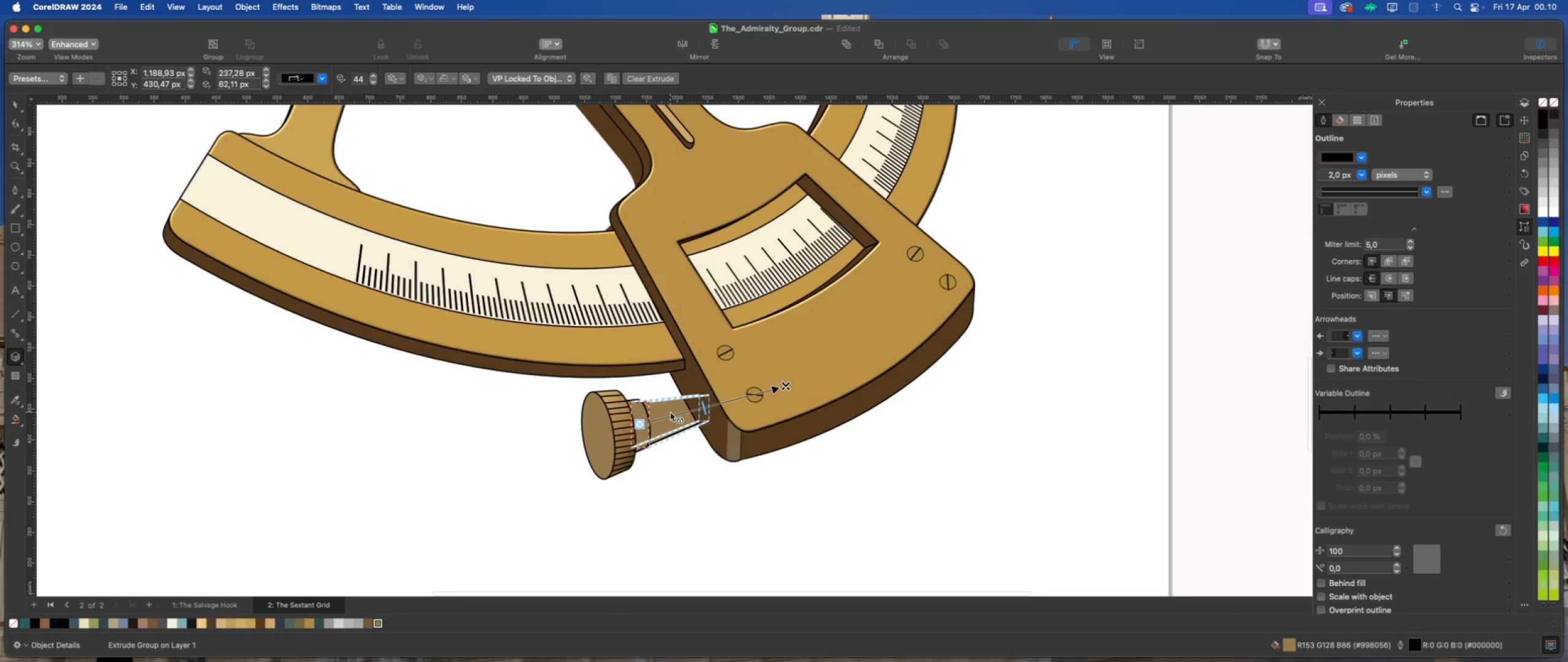 
scroll: coordinate [670, 412], scroll_direction: up, amount: 2.0
 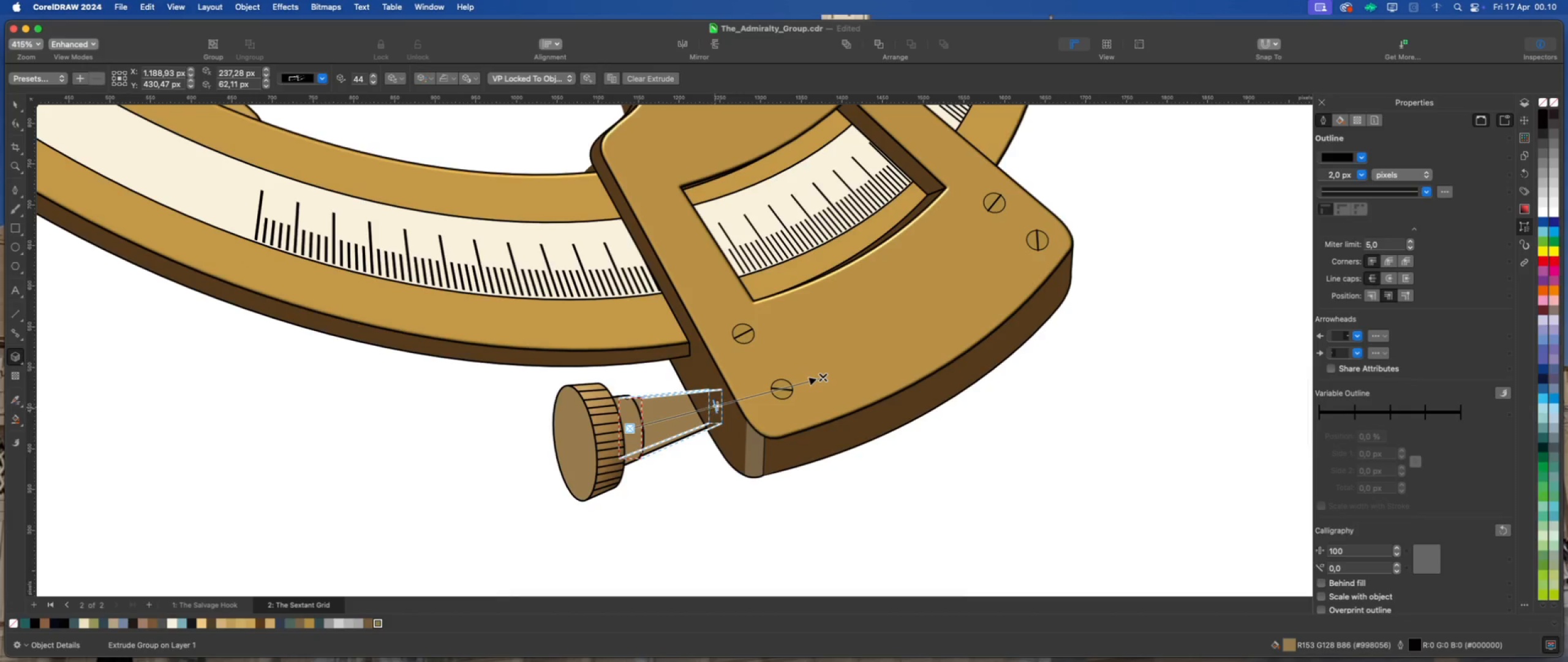 
left_click_drag(start_coordinate=[714, 406], to_coordinate=[675, 416])
 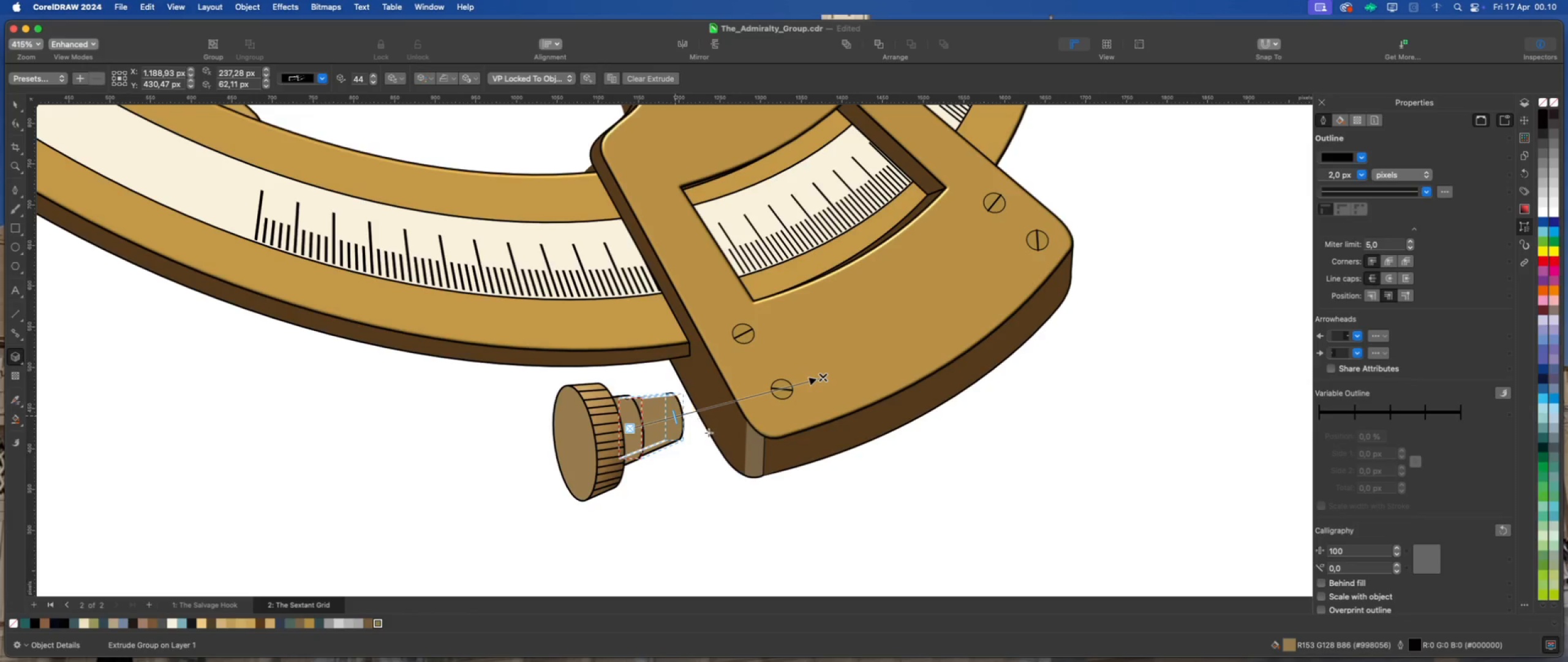 
scroll: coordinate [704, 434], scroll_direction: up, amount: 3.0
 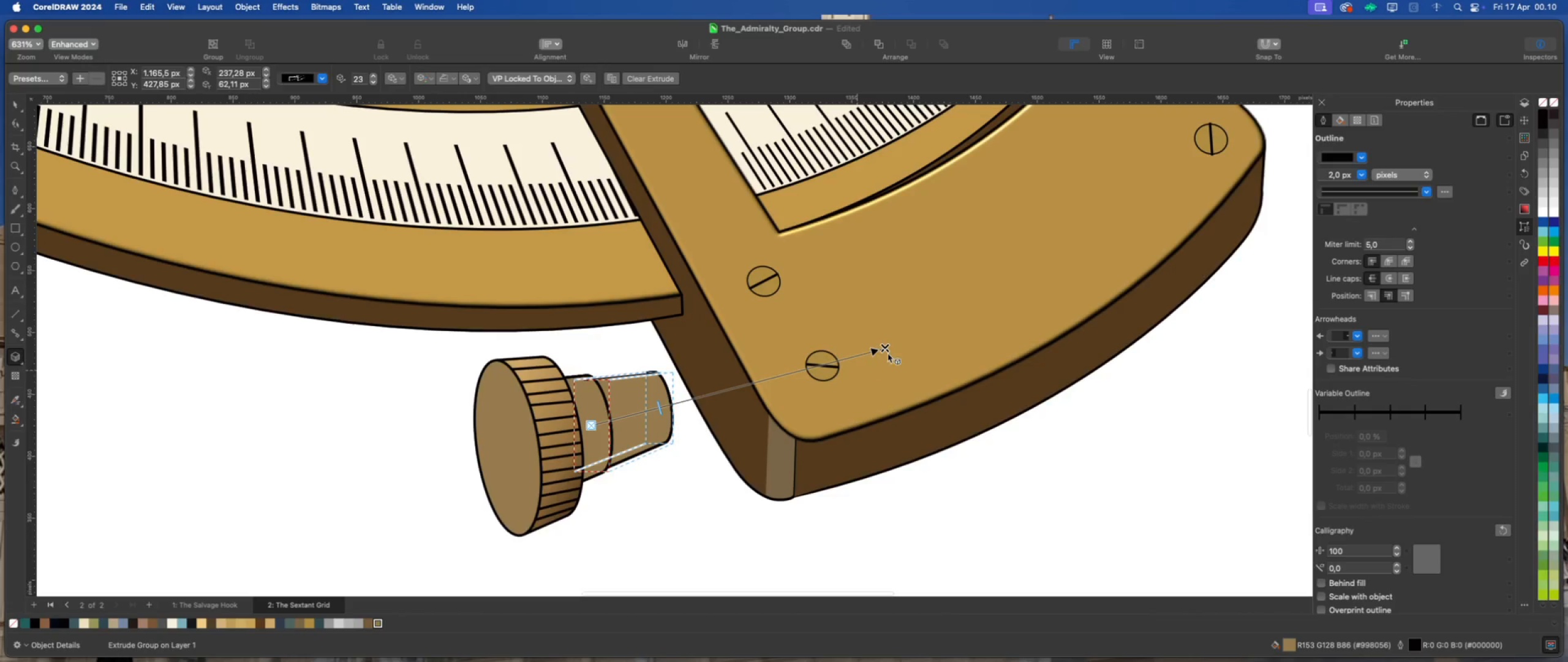 
left_click_drag(start_coordinate=[886, 348], to_coordinate=[1292, 239])
 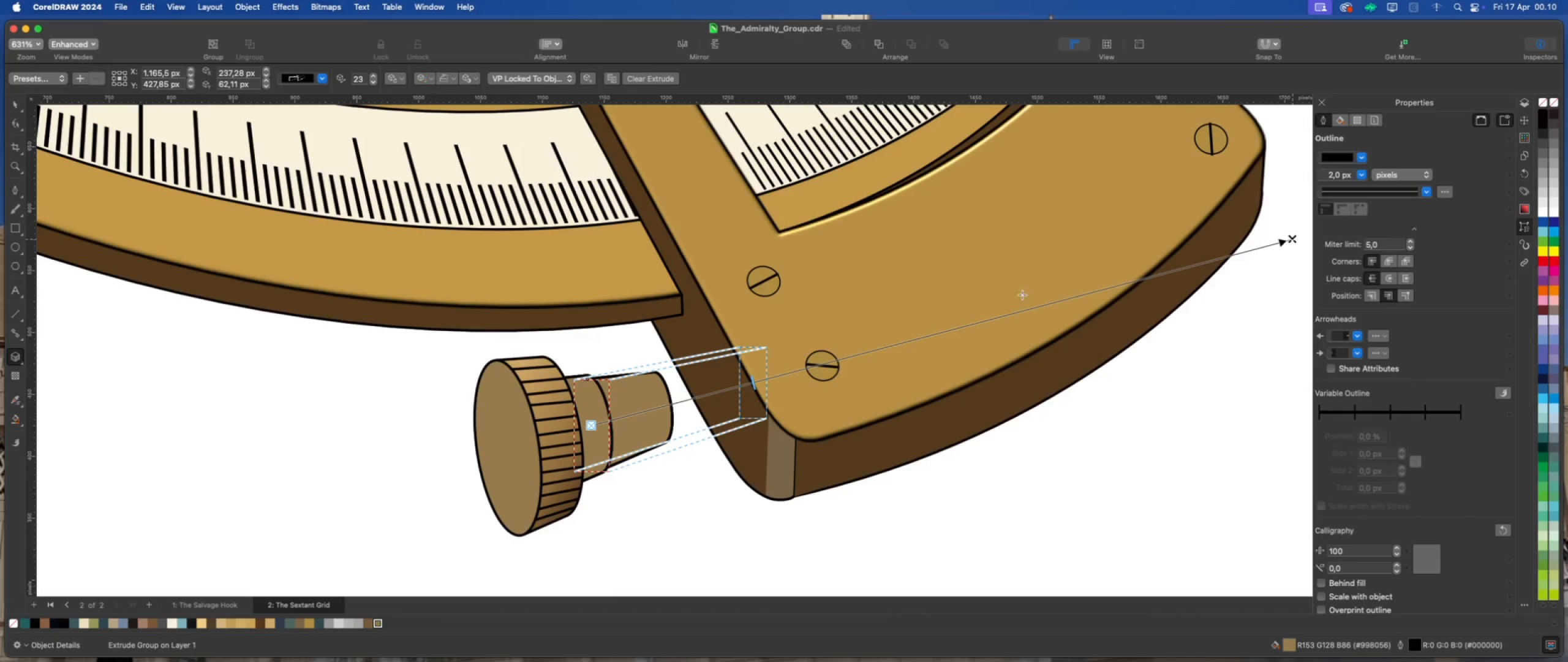 
scroll: coordinate [760, 366], scroll_direction: down, amount: 9.0
 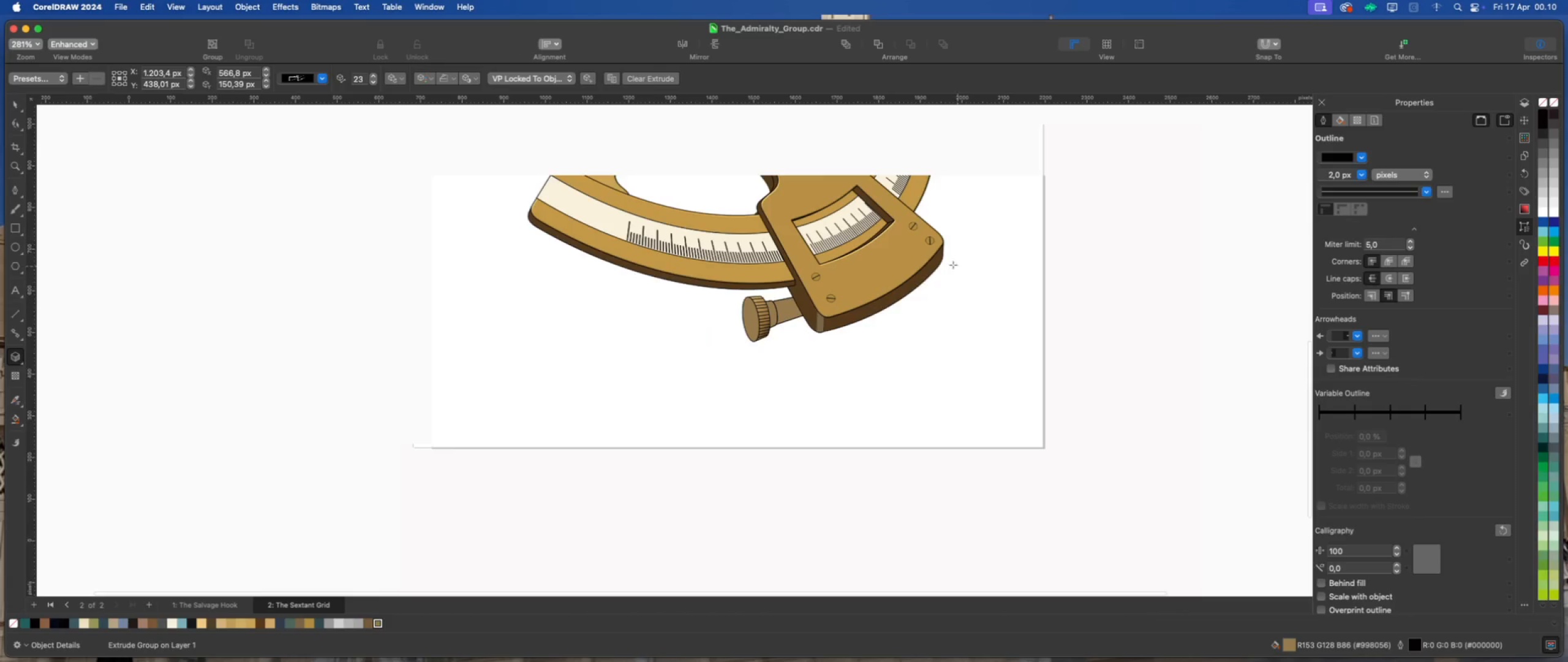 
left_click_drag(start_coordinate=[954, 264], to_coordinate=[959, 286])
 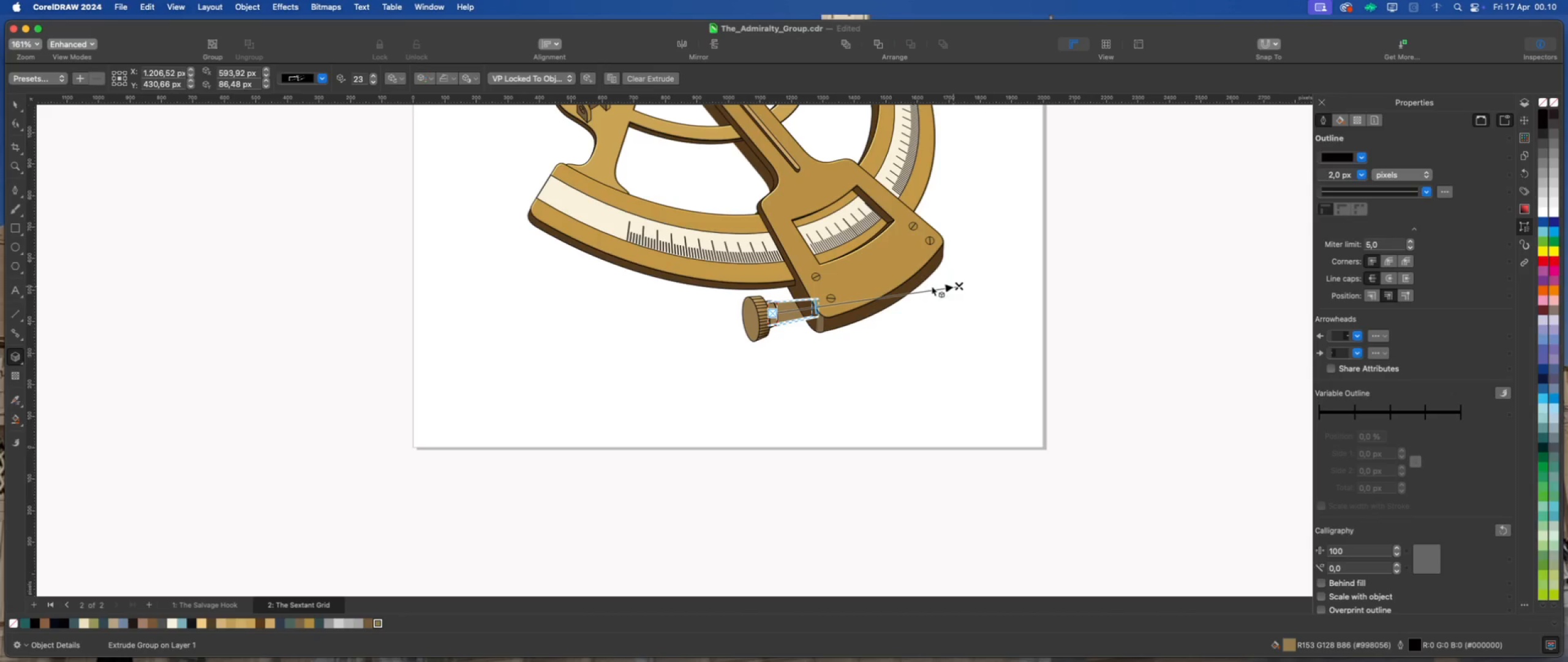 
scroll: coordinate [785, 297], scroll_direction: up, amount: 5.0
 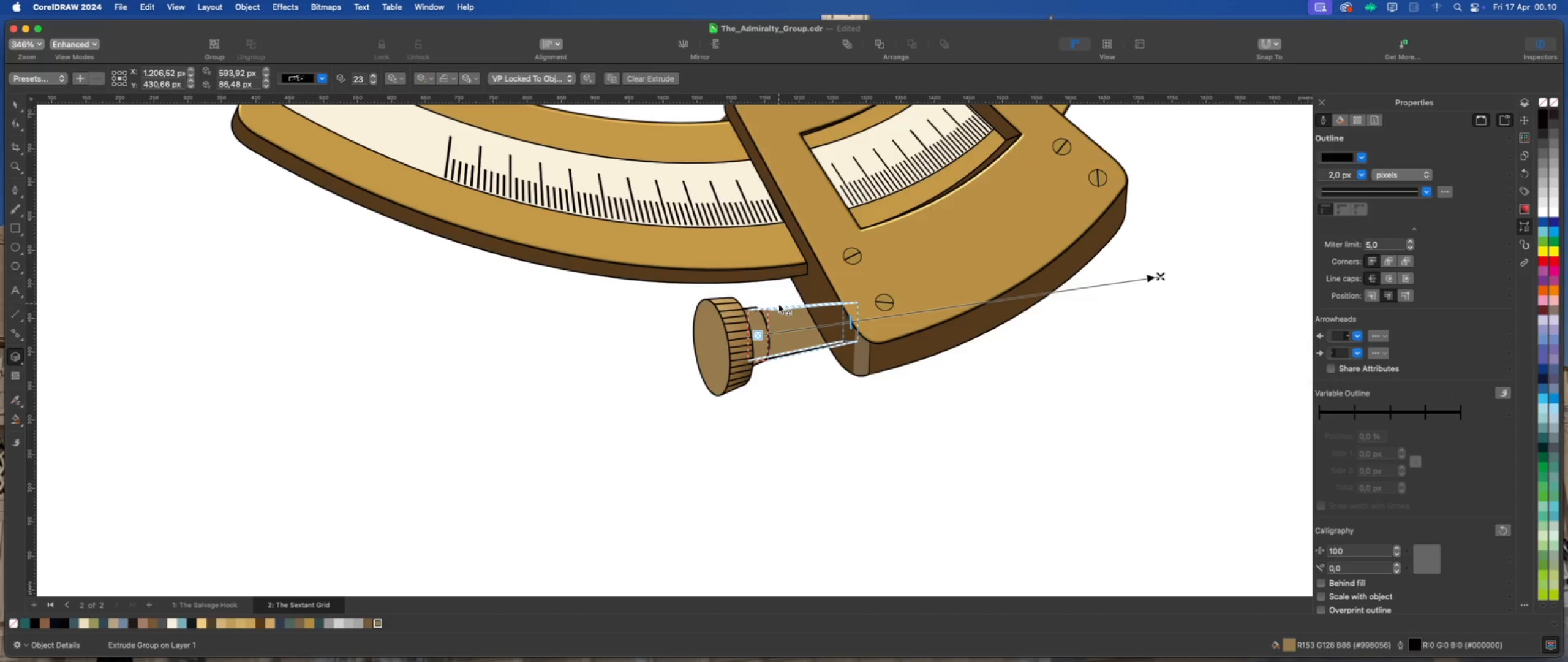 
left_click_drag(start_coordinate=[852, 323], to_coordinate=[823, 327])
 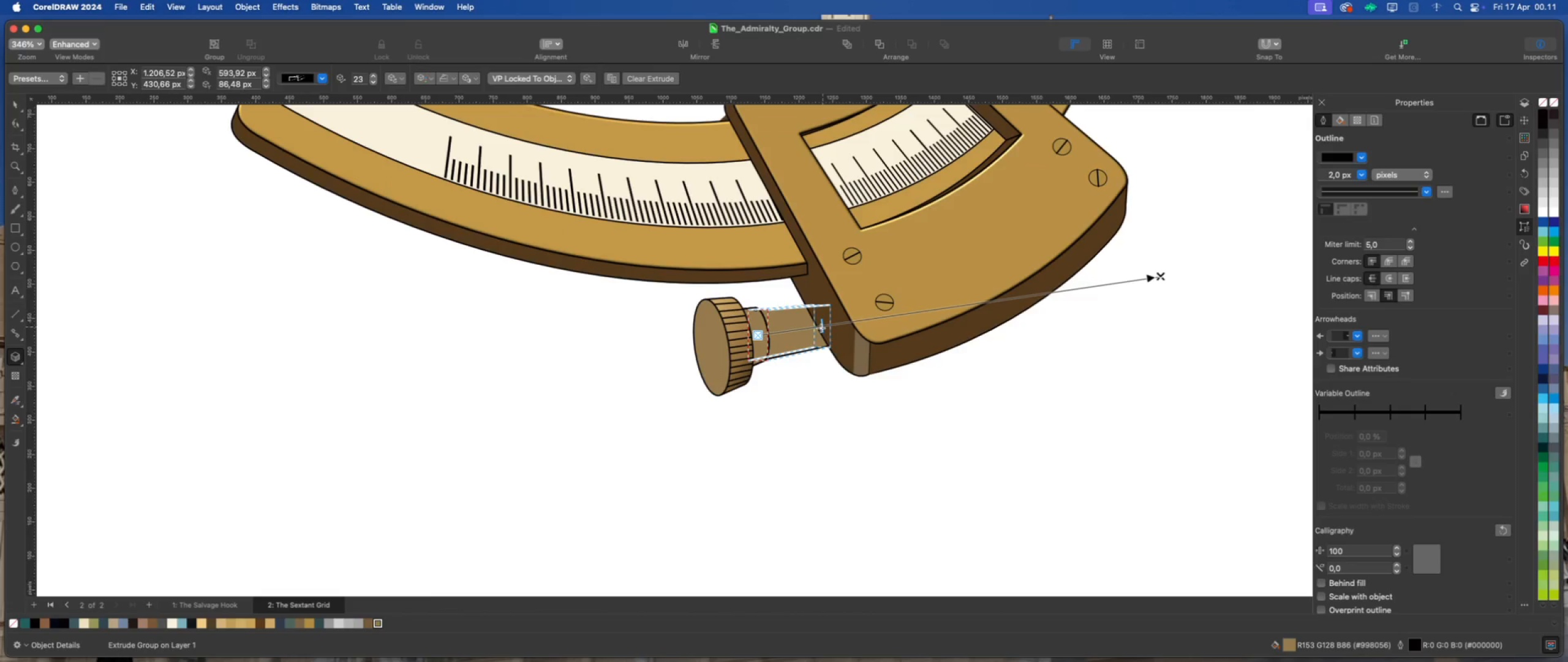 
mouse_move([757, 341])
 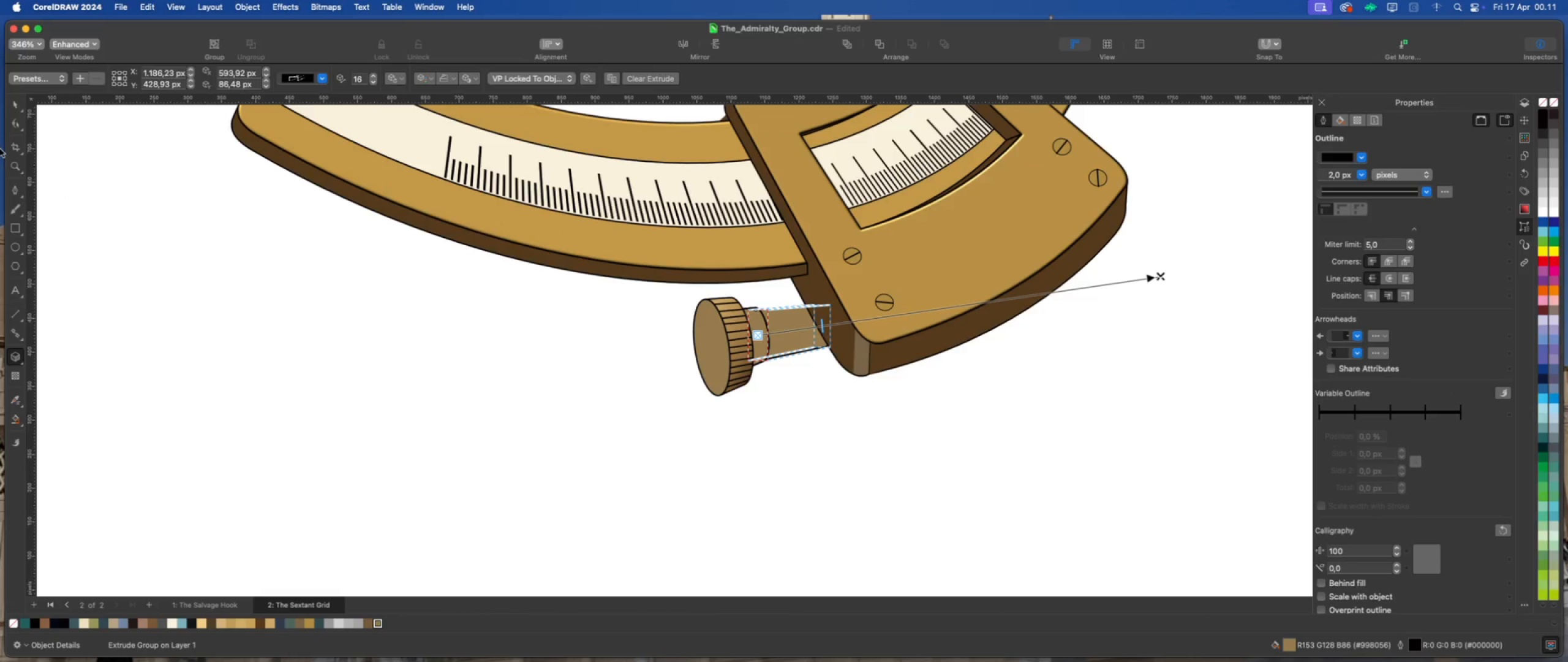 
left_click([13, 107])
 